 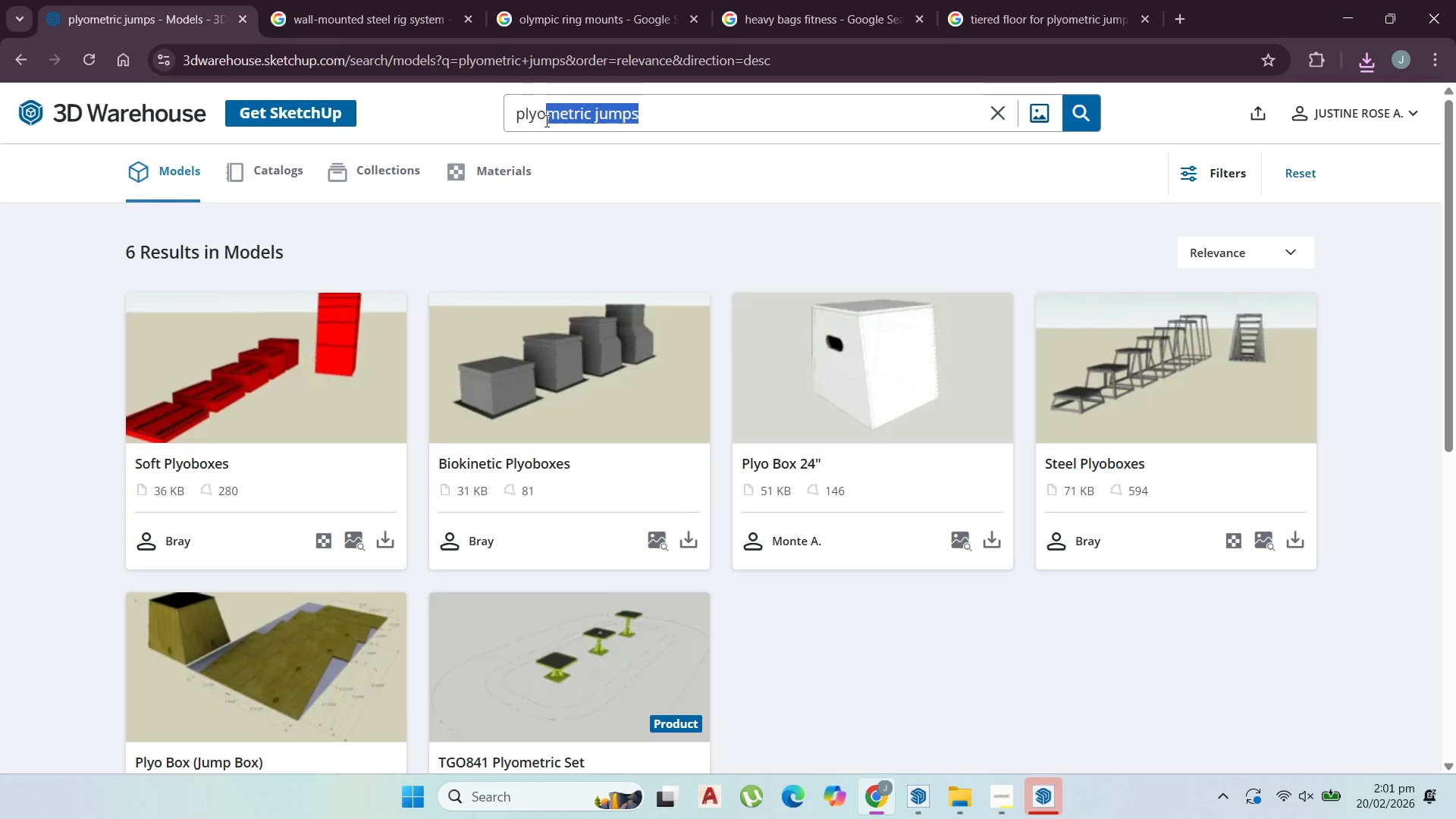 
type(bo)
 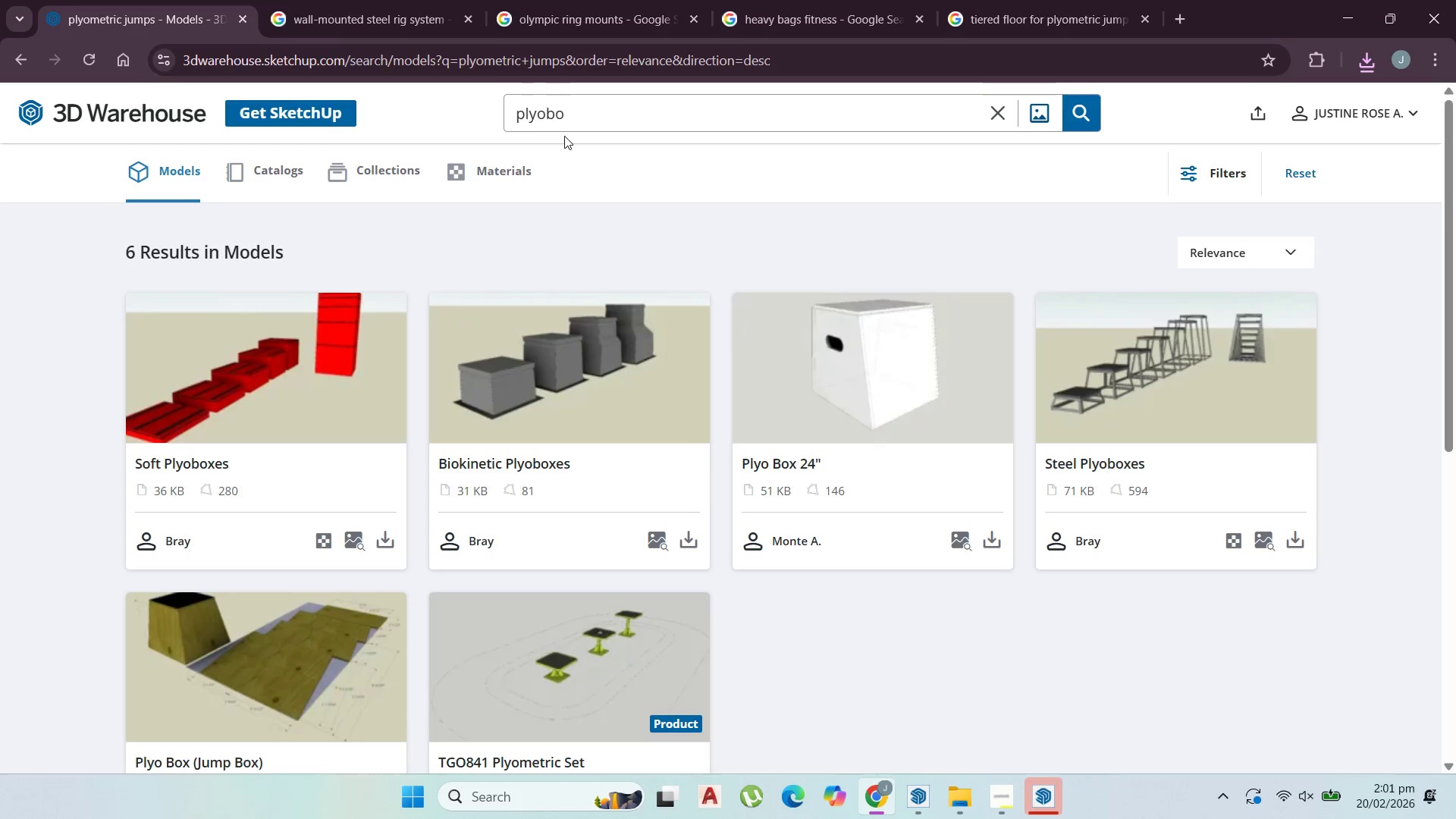 
type(xes)
 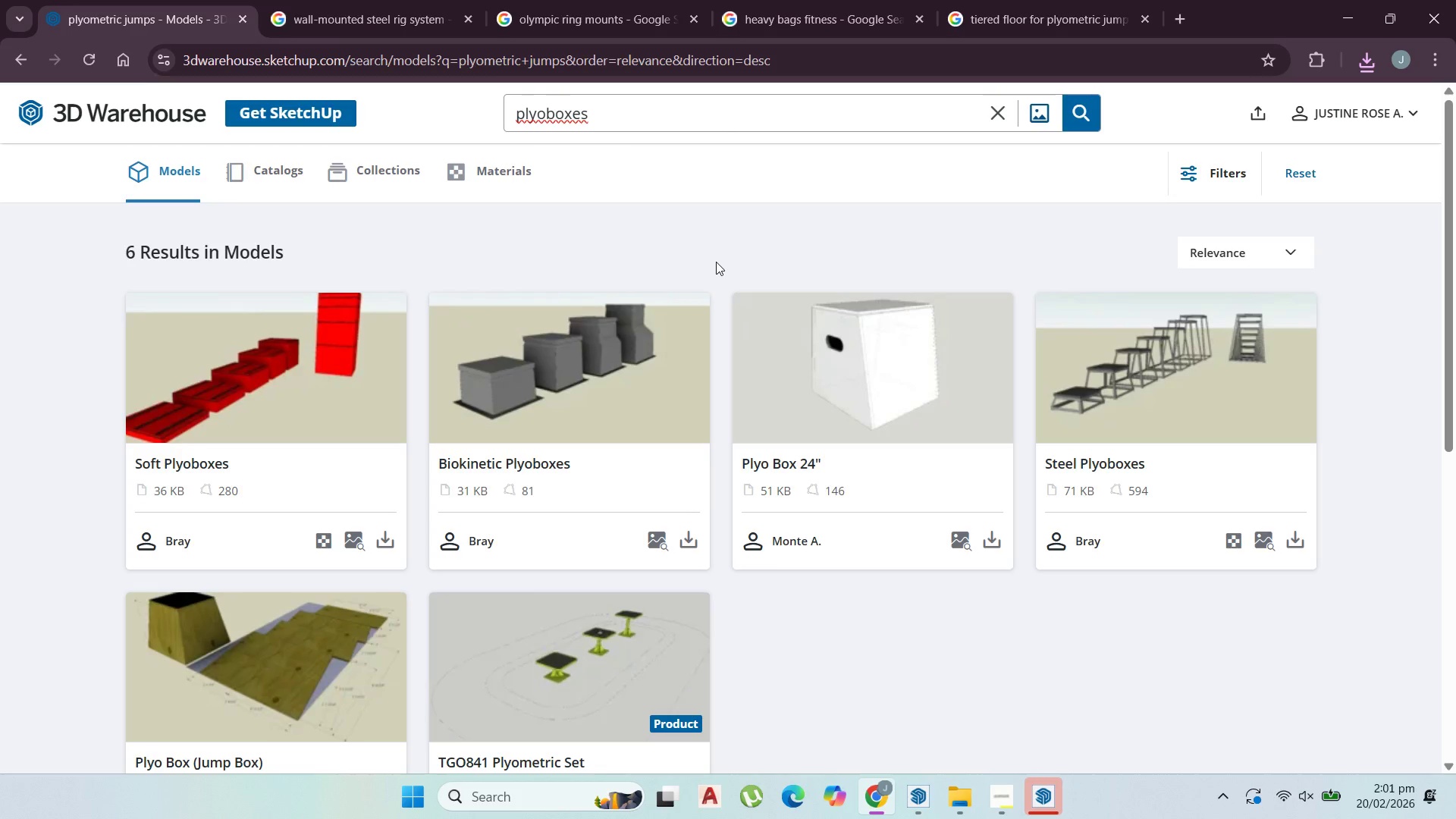 
key(Enter)
 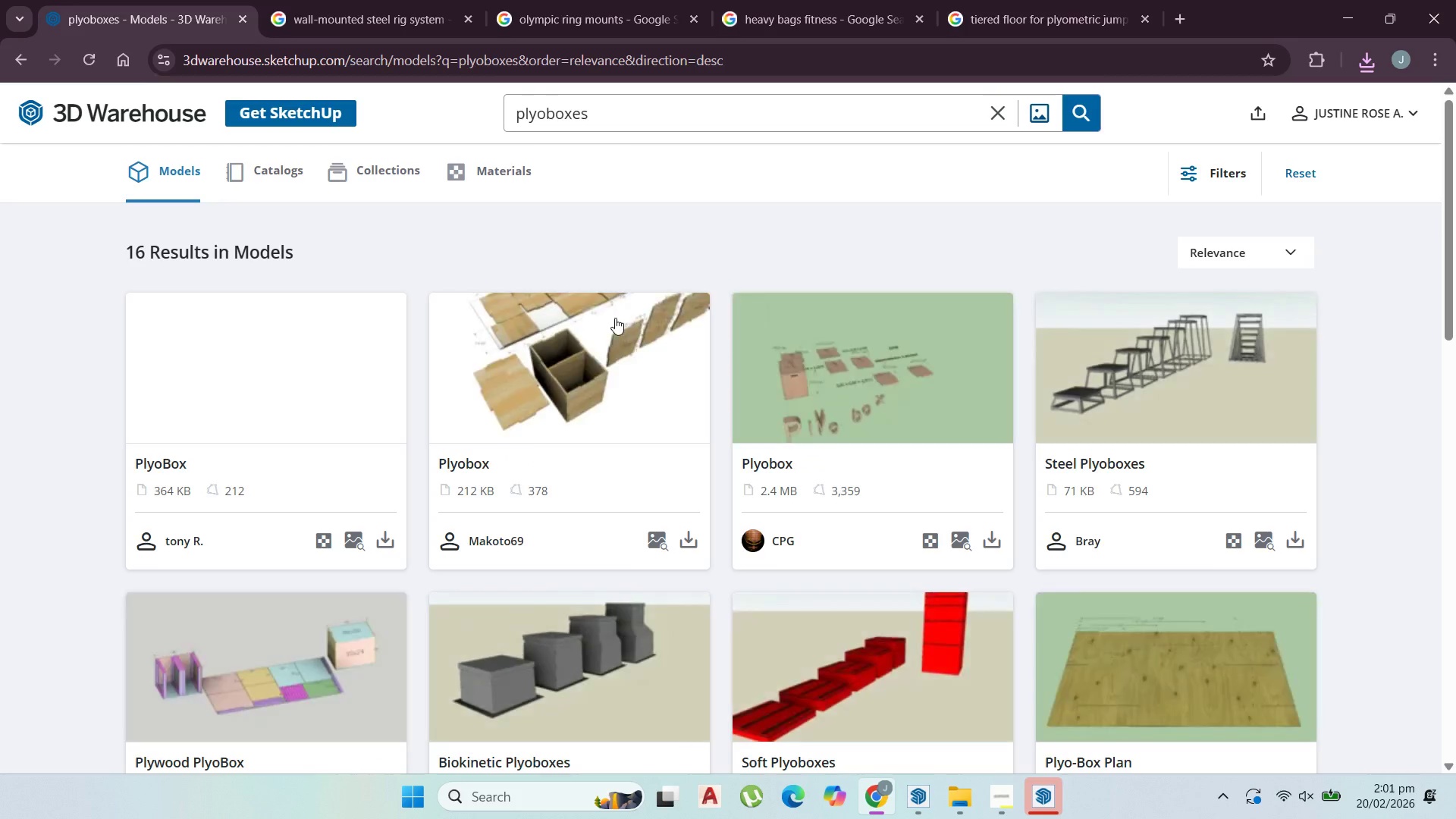 
scroll: coordinate [623, 333], scroll_direction: down, amount: 10.0
 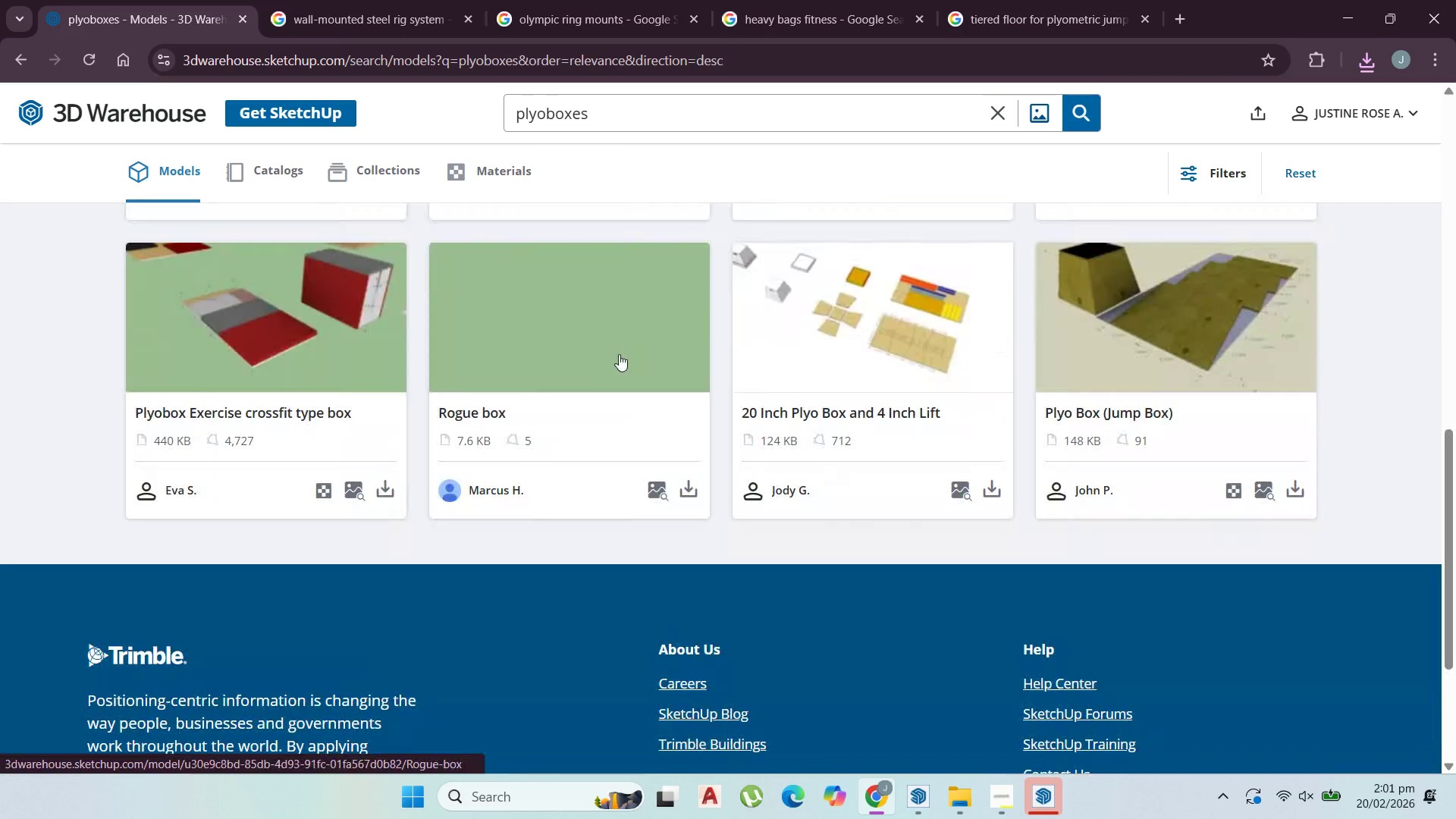 
scroll: coordinate [644, 90], scroll_direction: up, amount: 11.0
 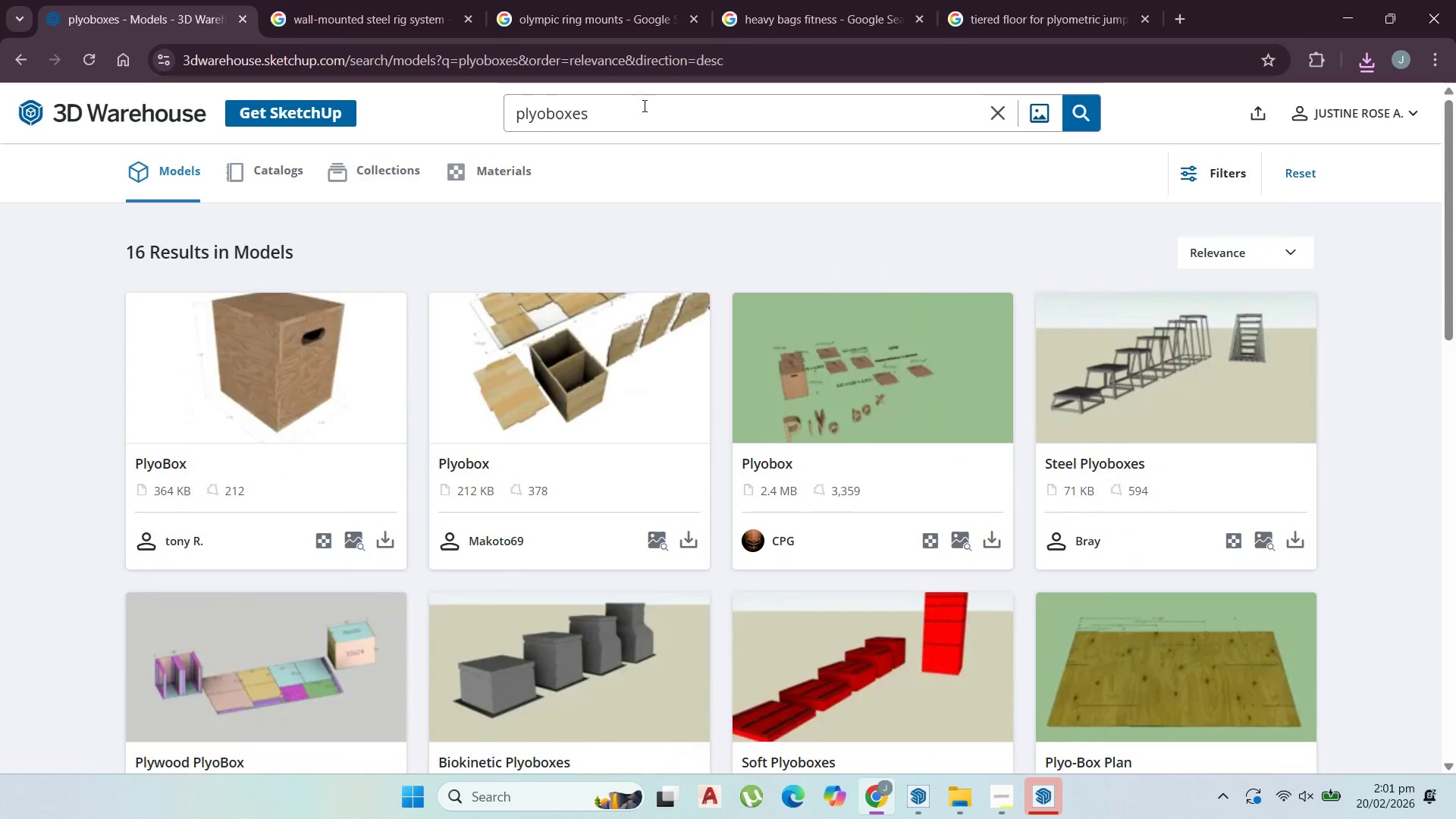 
left_click_drag(start_coordinate=[642, 110], to_coordinate=[268, 134])
 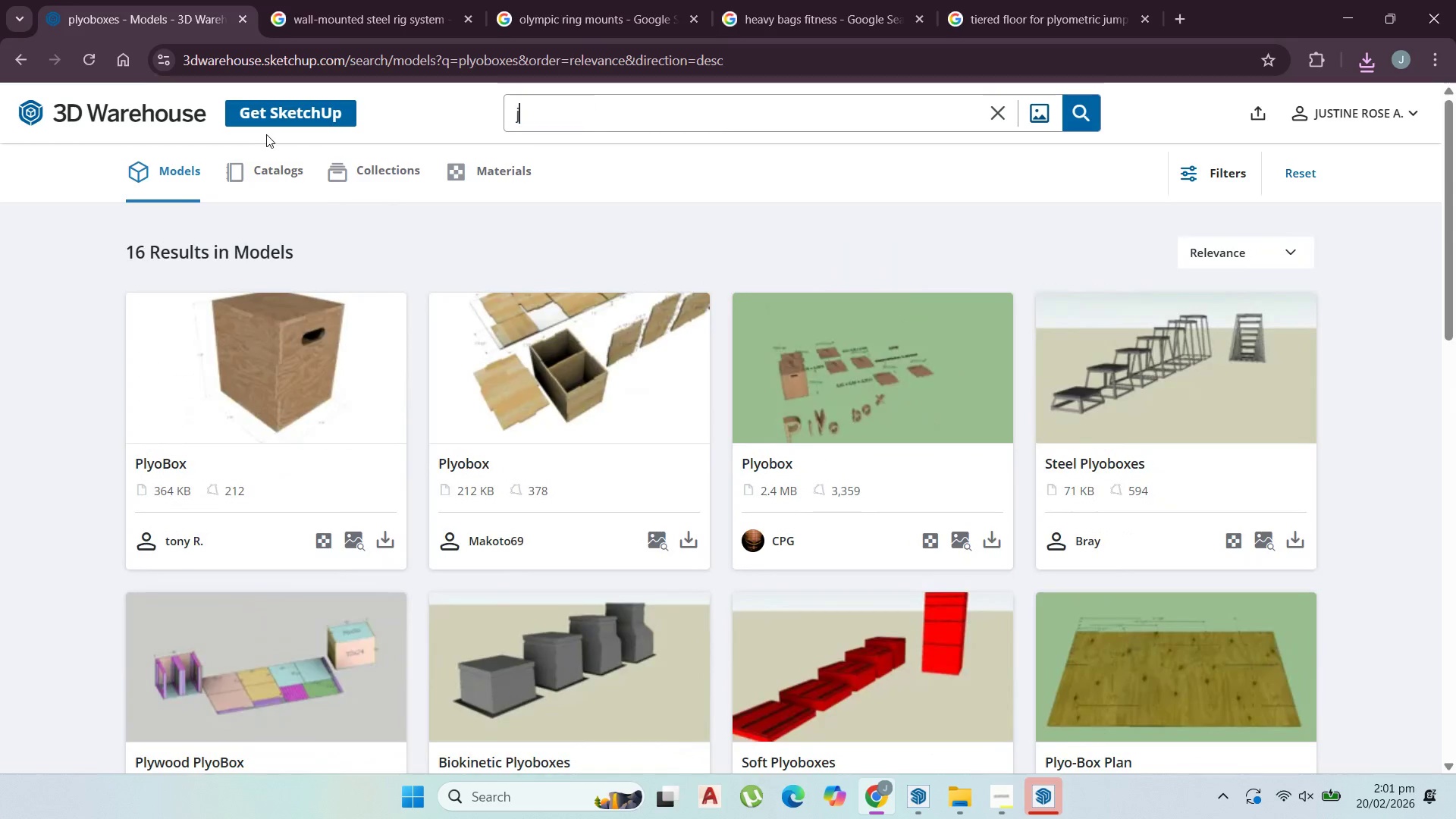 
type(jump box)
 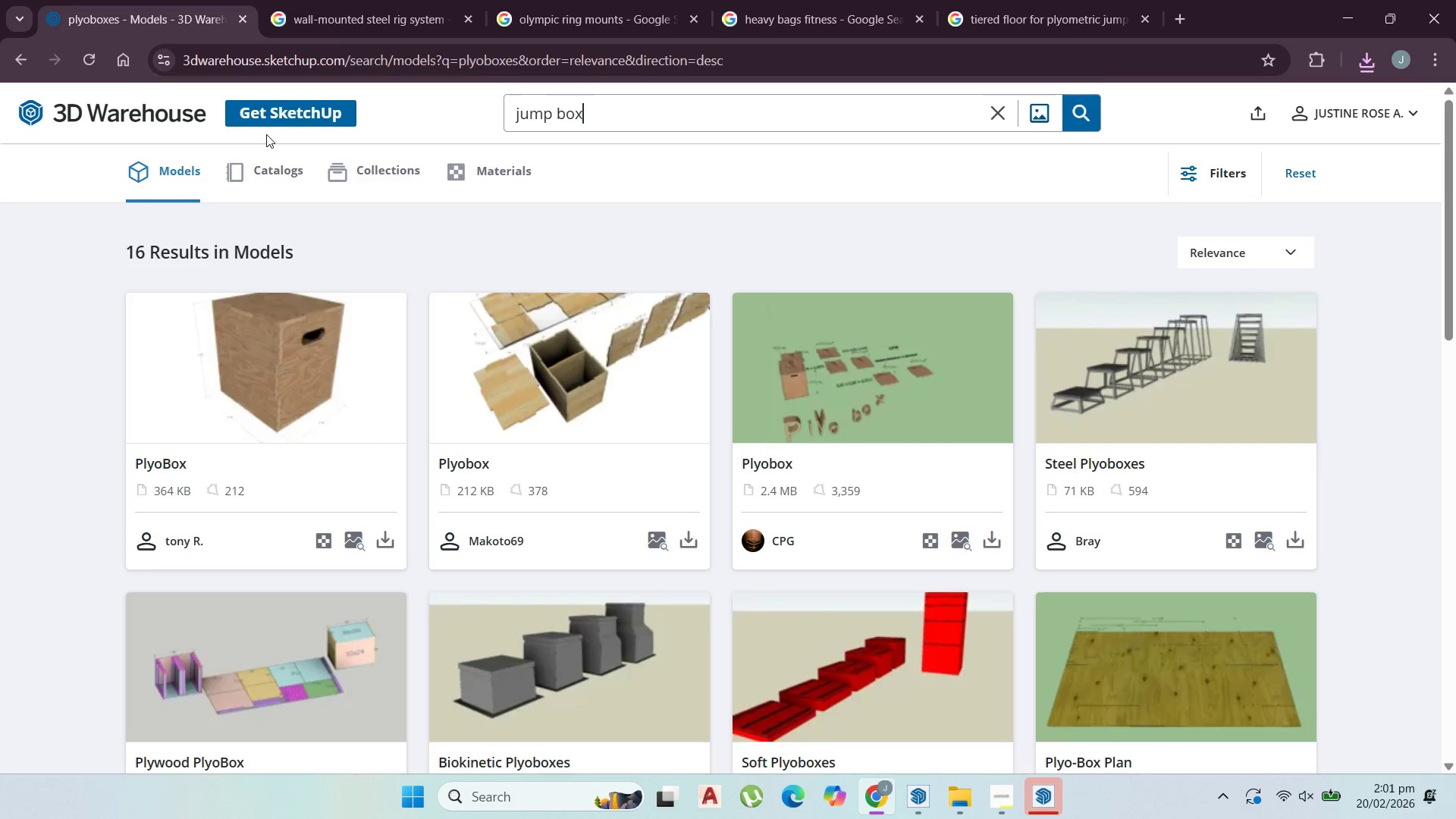 
key(Enter)
 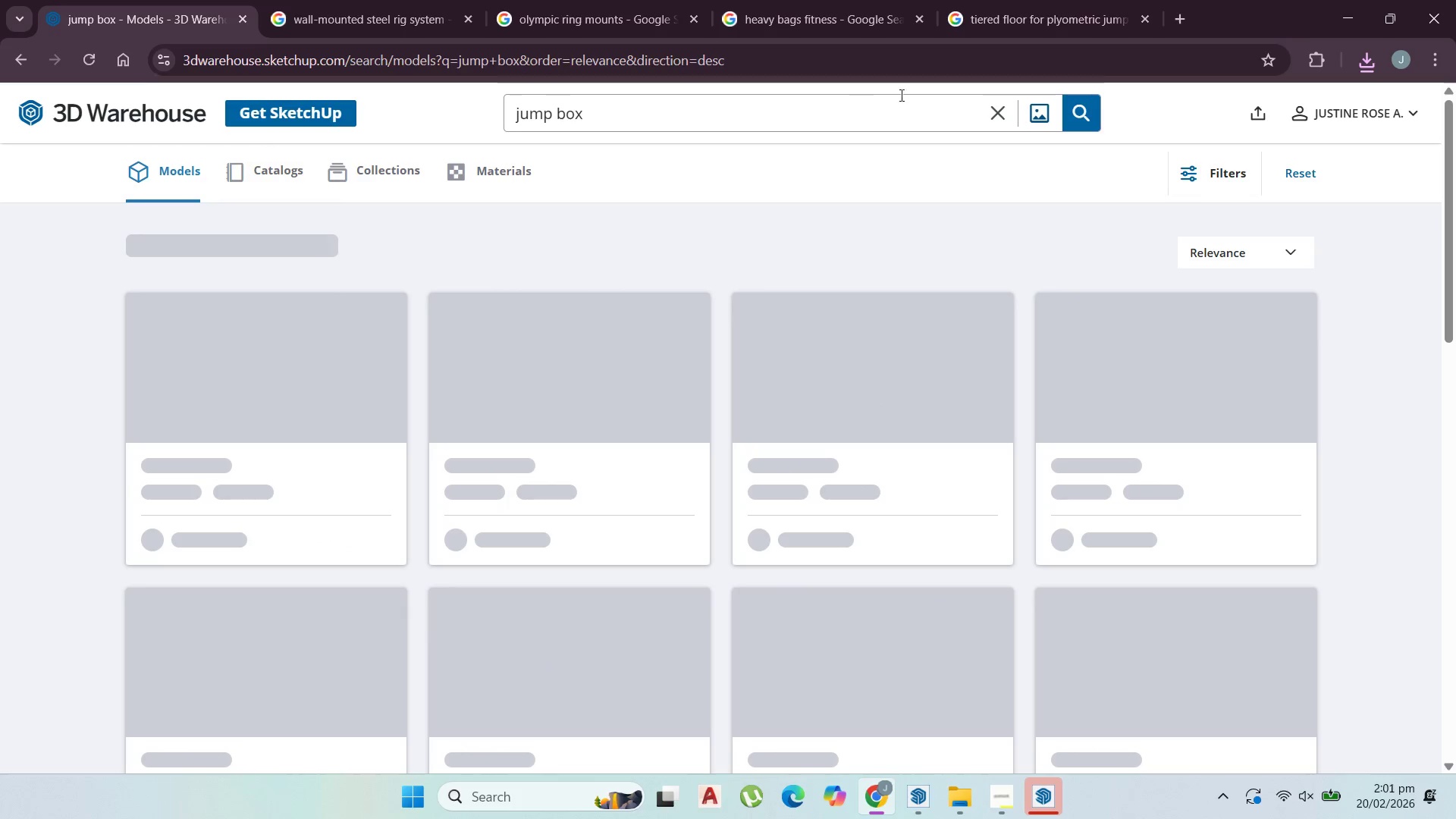 
mouse_move([1039, 56])
 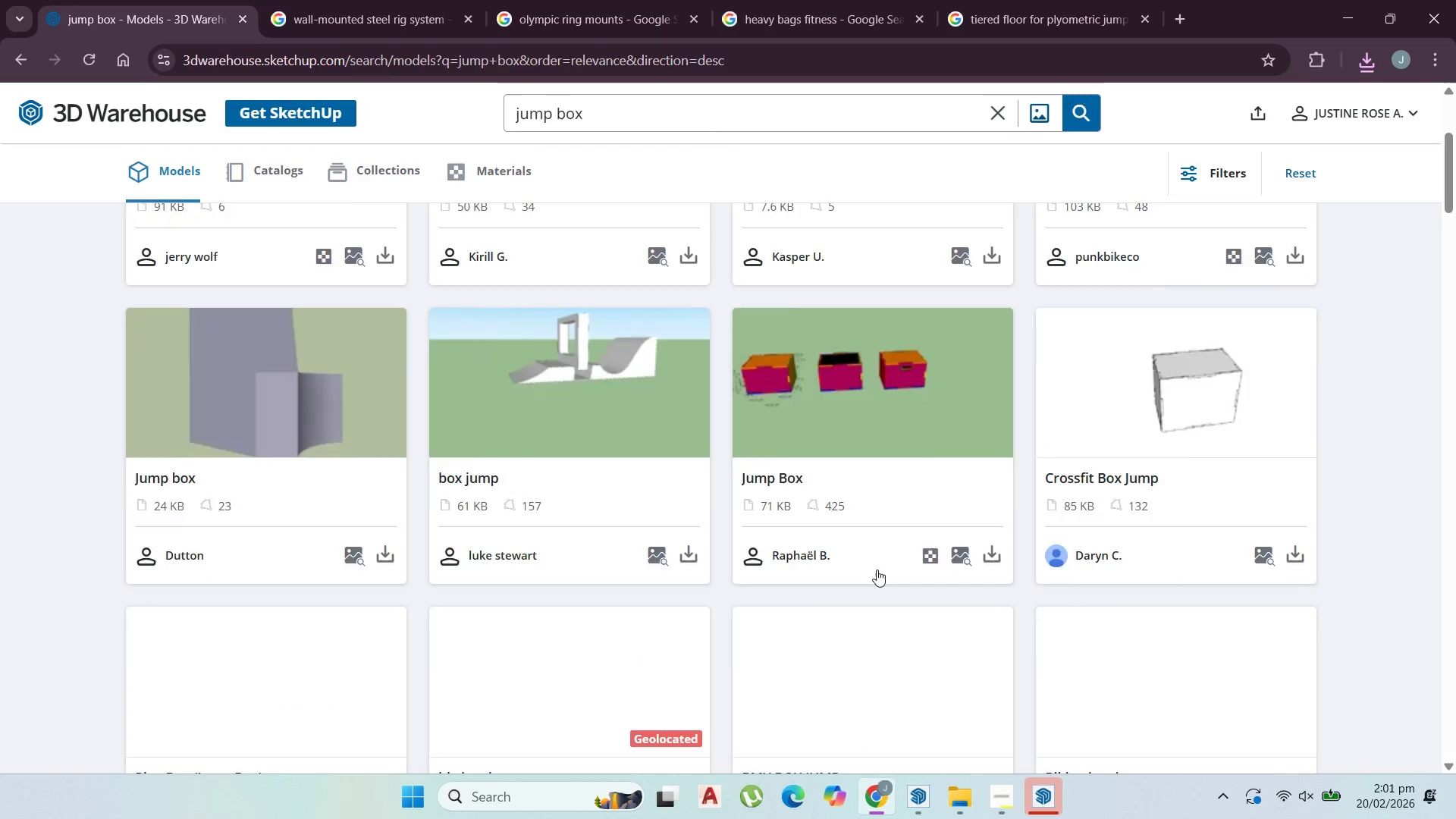 
scroll: coordinate [852, 492], scroll_direction: down, amount: 12.0
 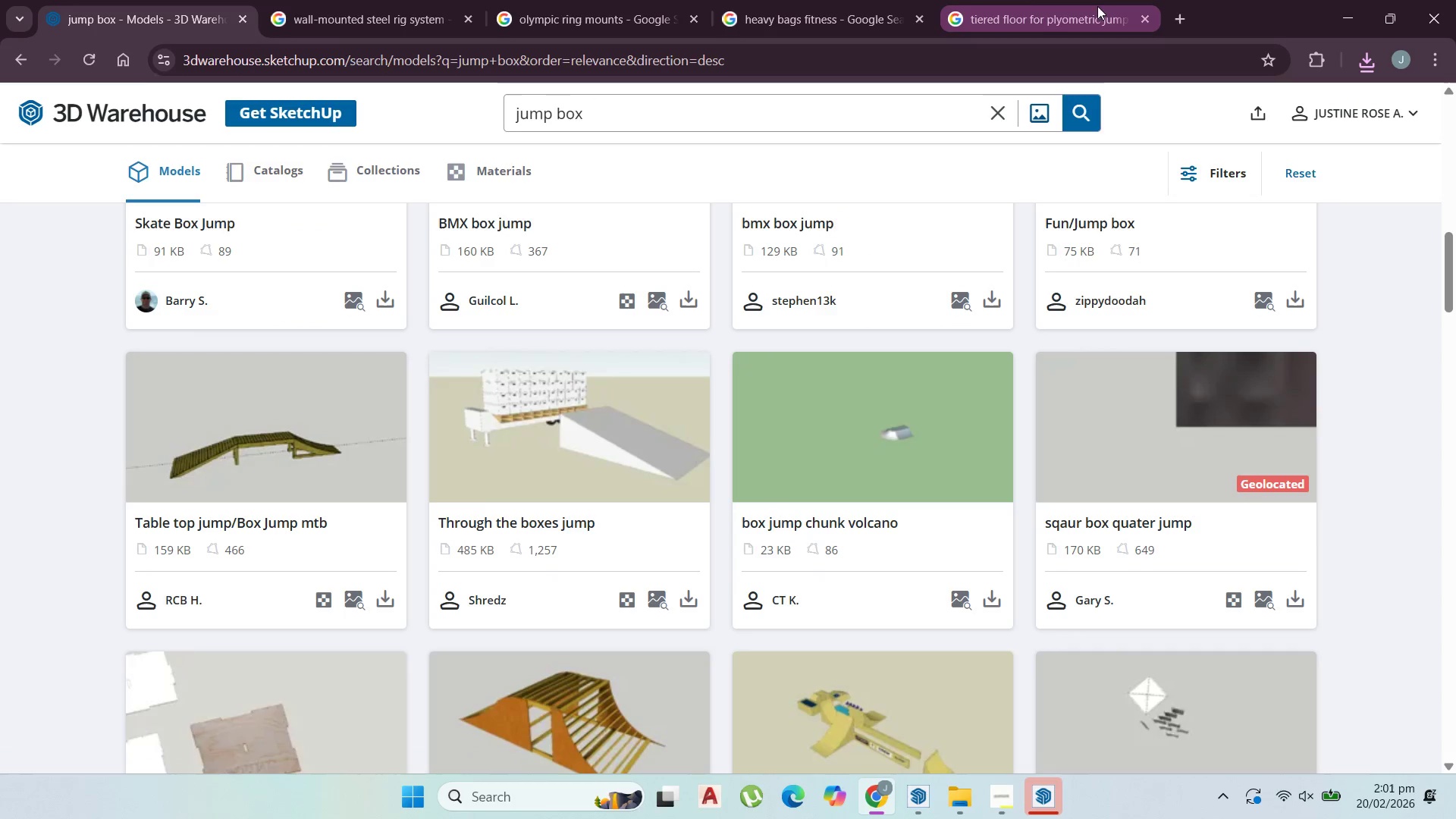 
left_click([969, 6])
 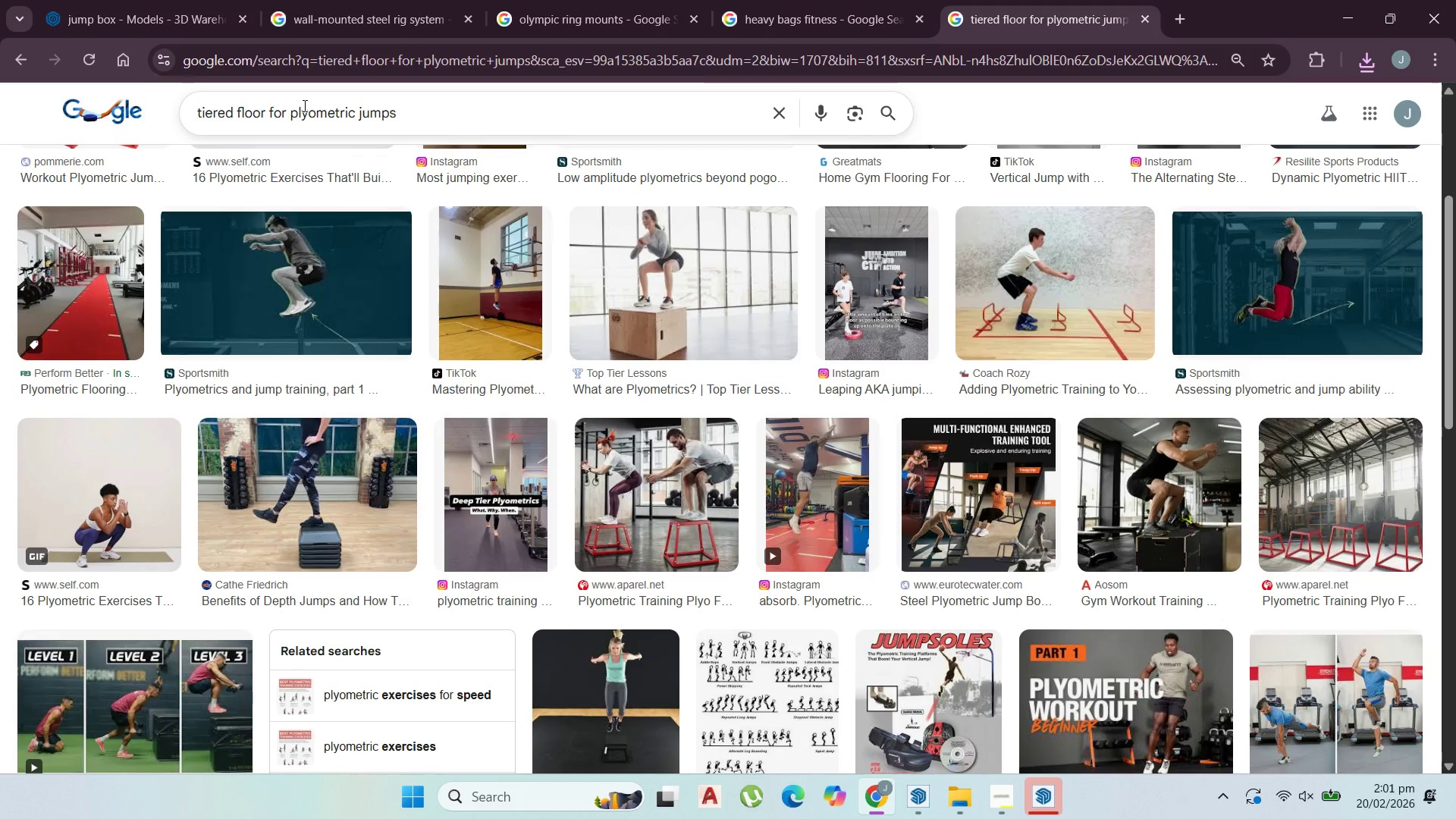 
left_click_drag(start_coordinate=[291, 108], to_coordinate=[0, 105])
 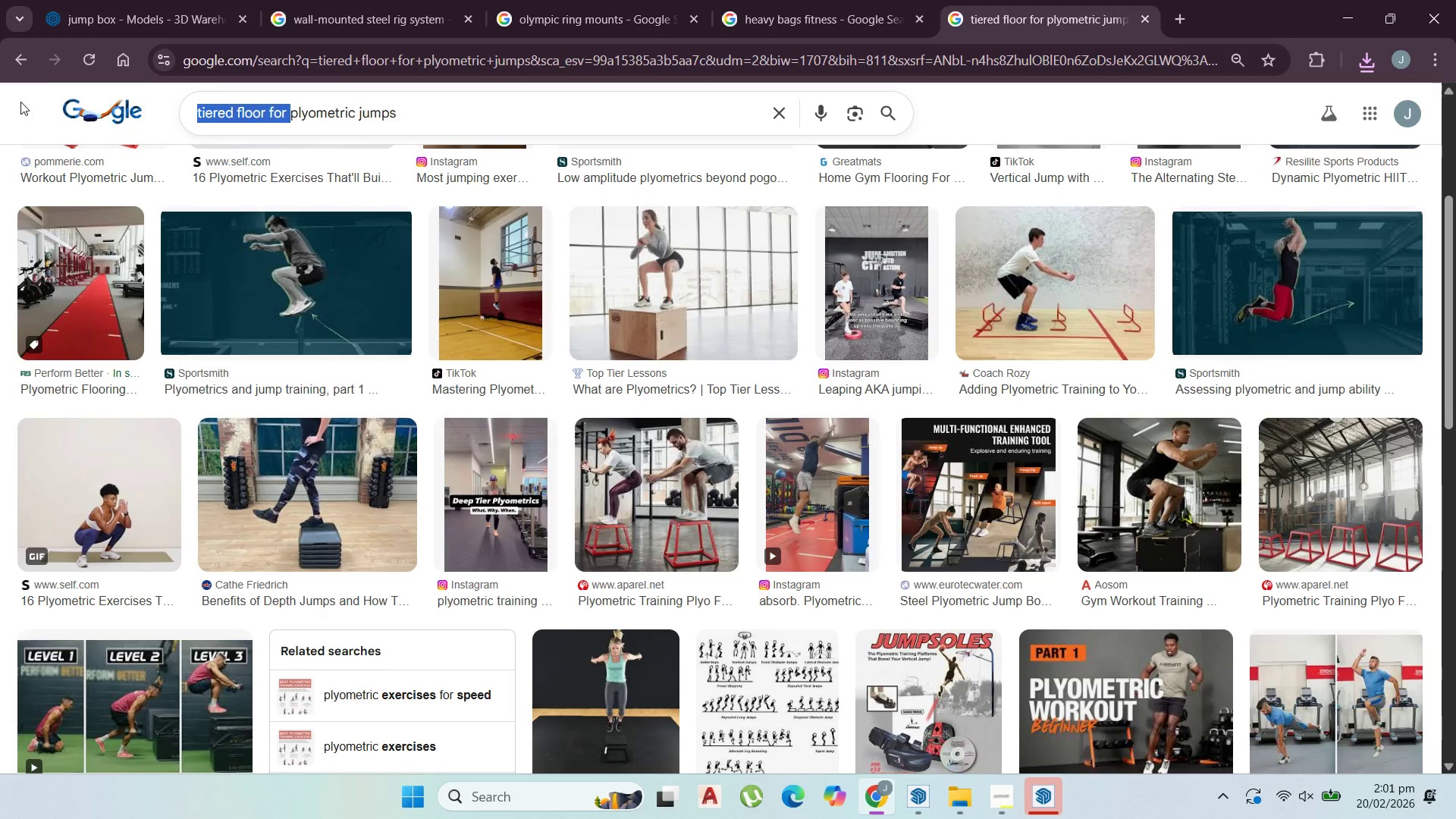 
key(Backspace)
 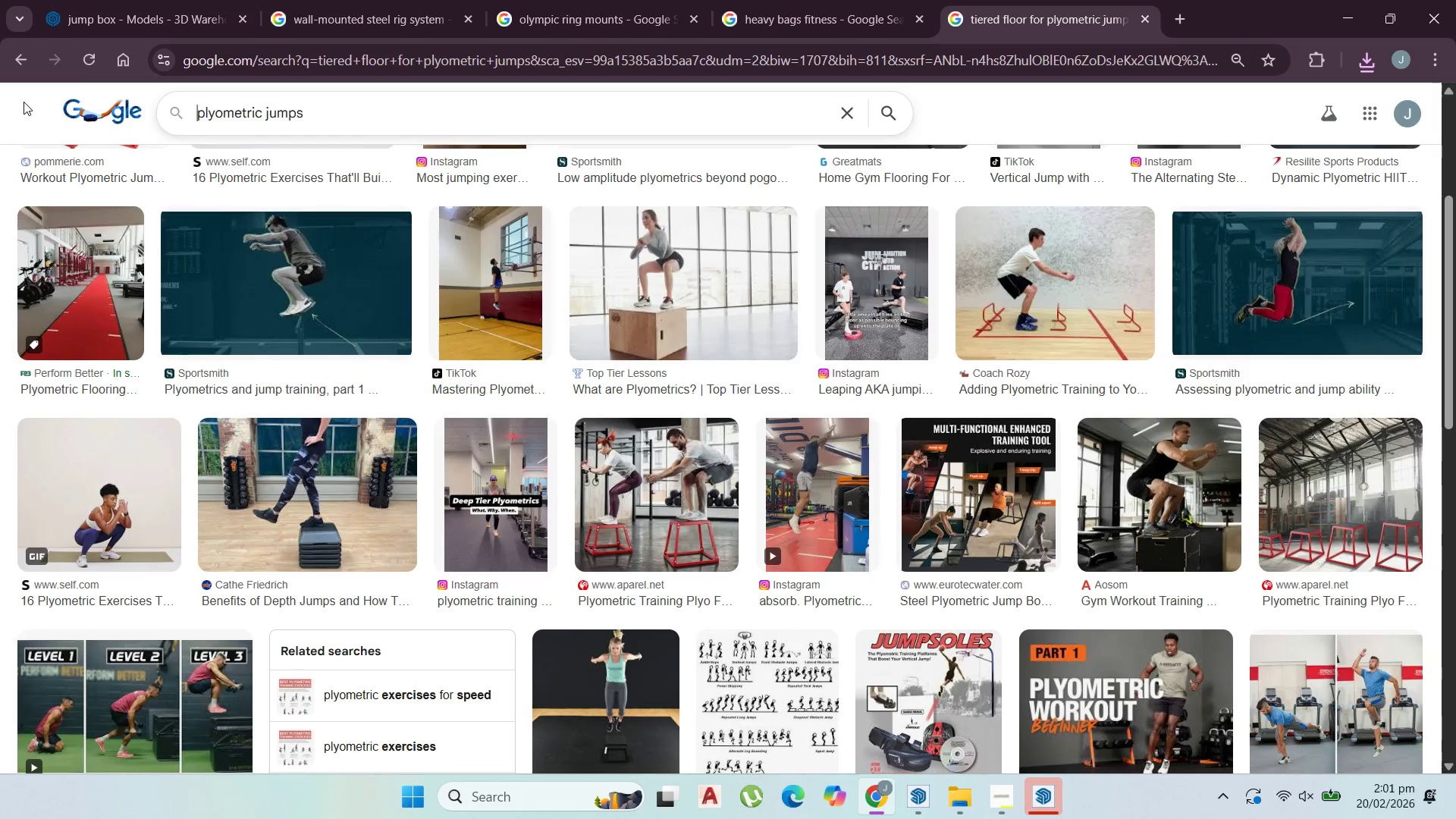 
key(Enter)
 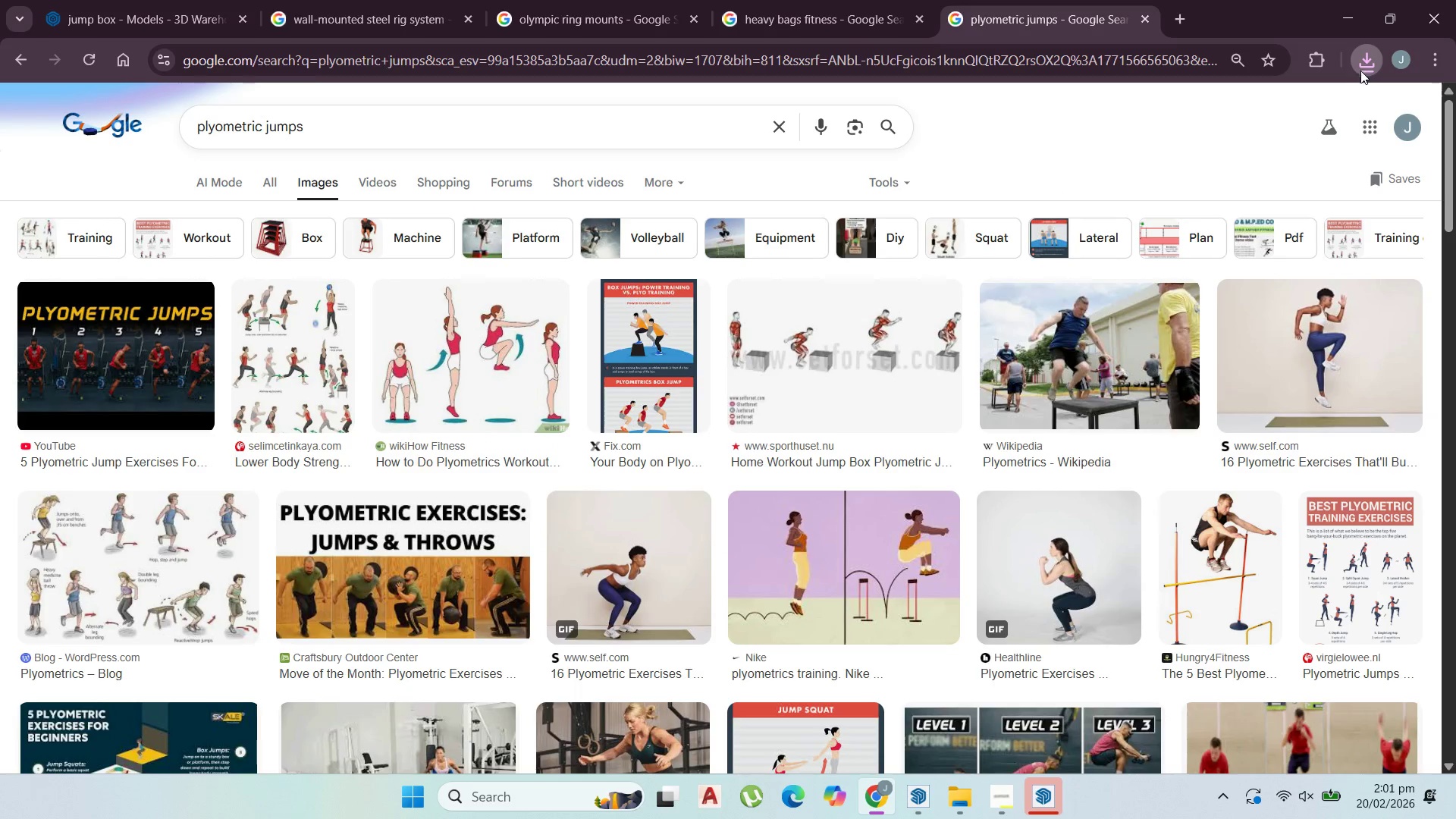 
wait(6.86)
 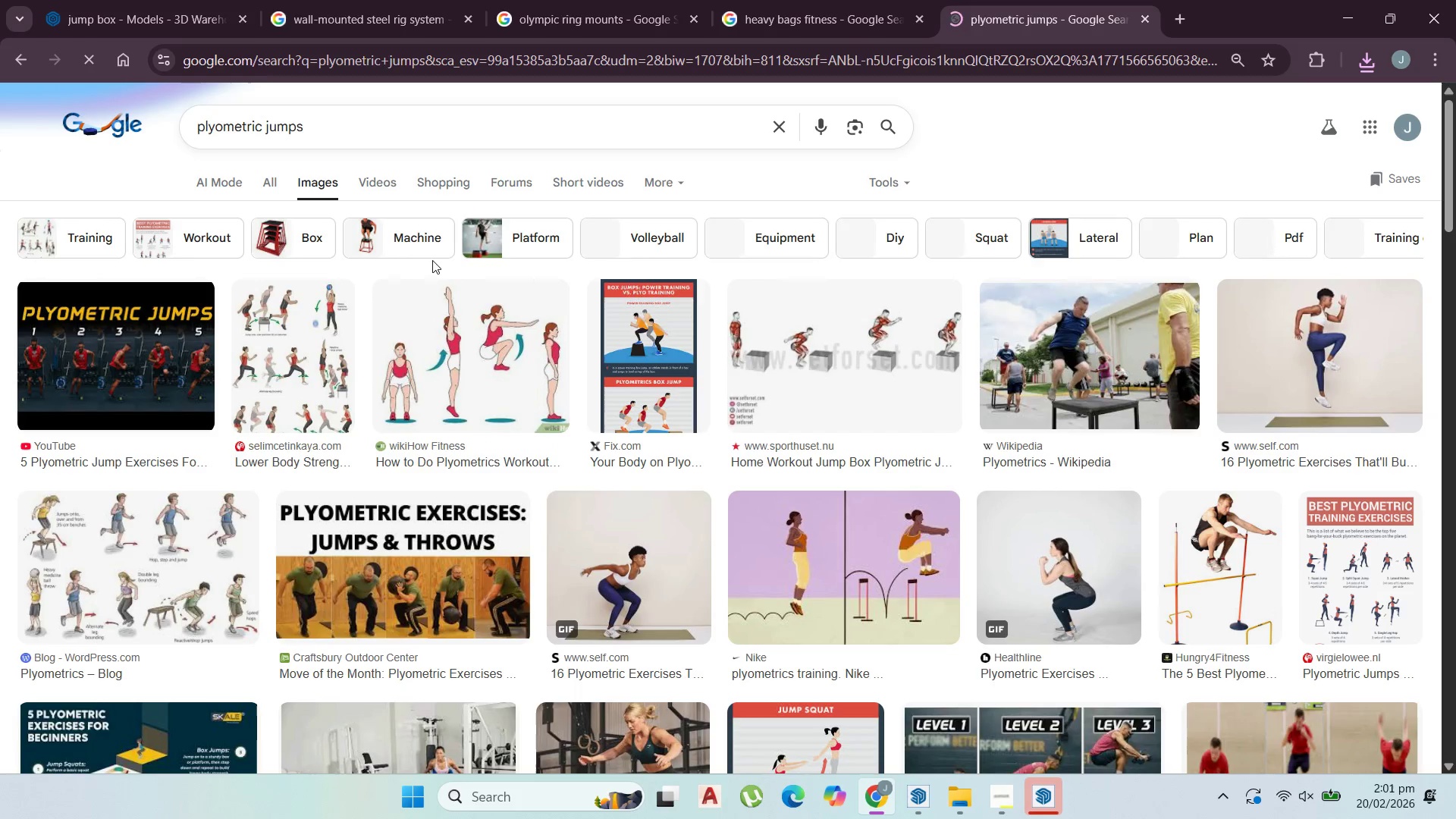 
left_click([1294, 143])
 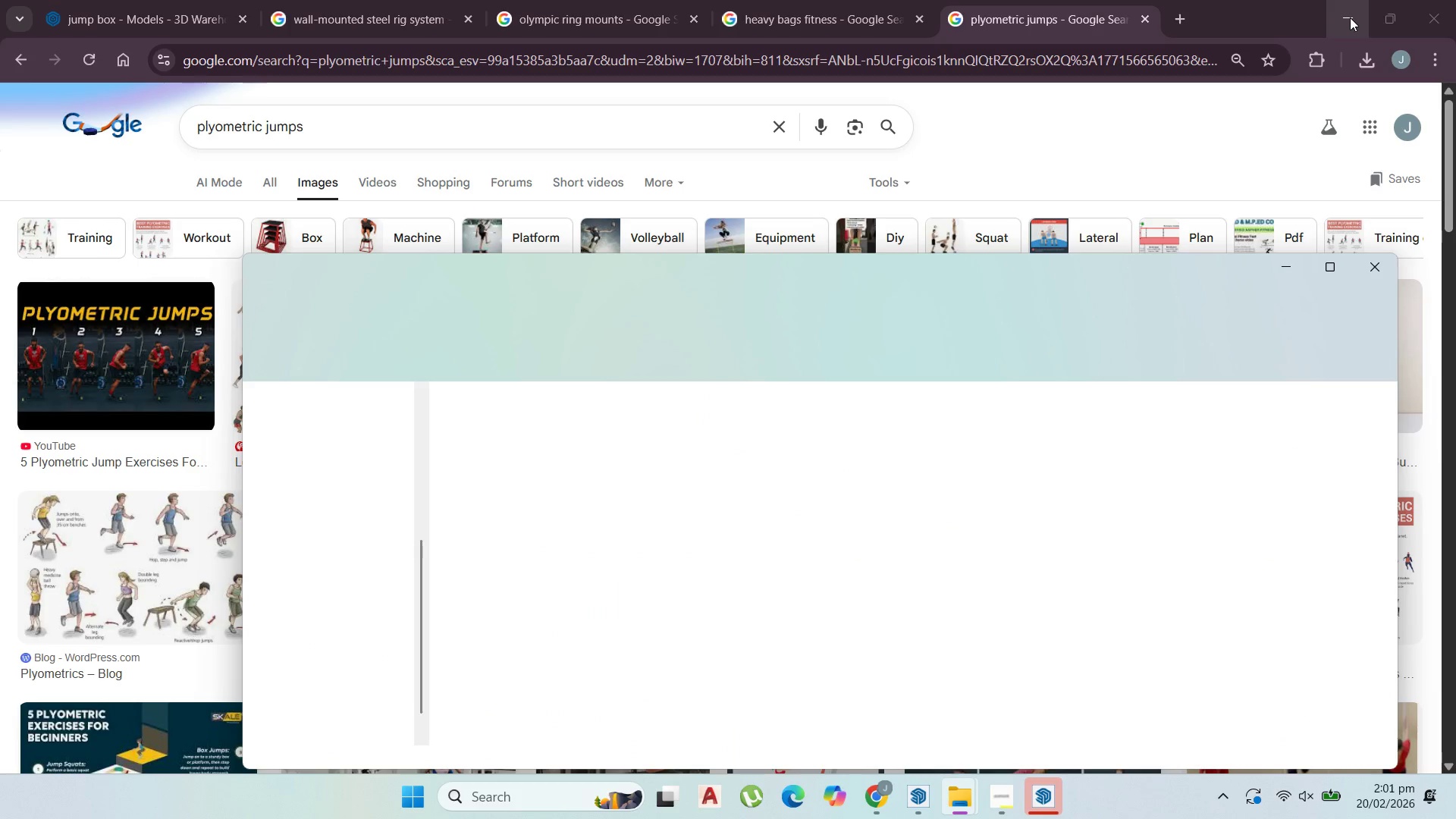 
left_click([1350, 17])
 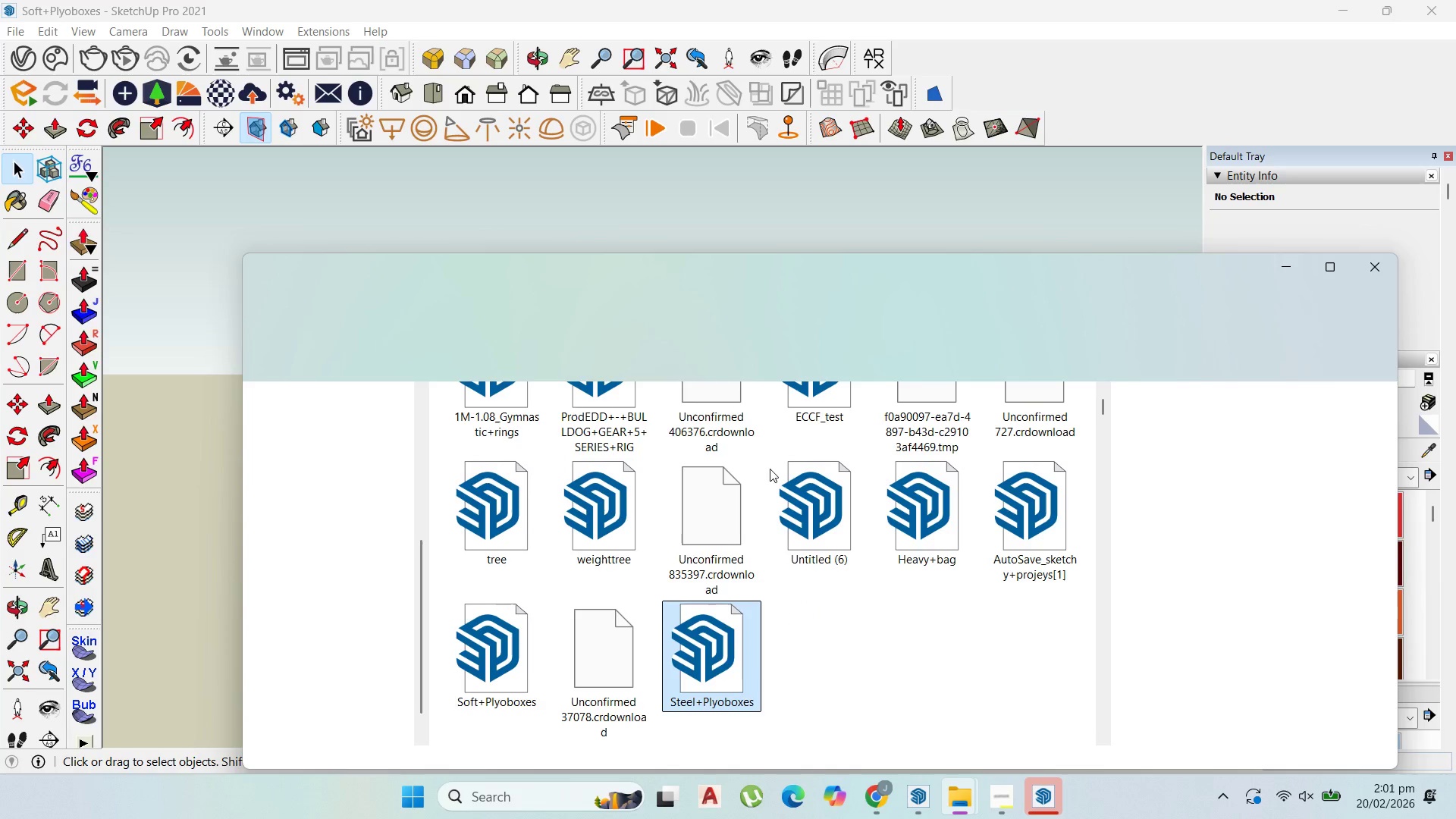 
left_click_drag(start_coordinate=[878, 268], to_coordinate=[1187, 283])
 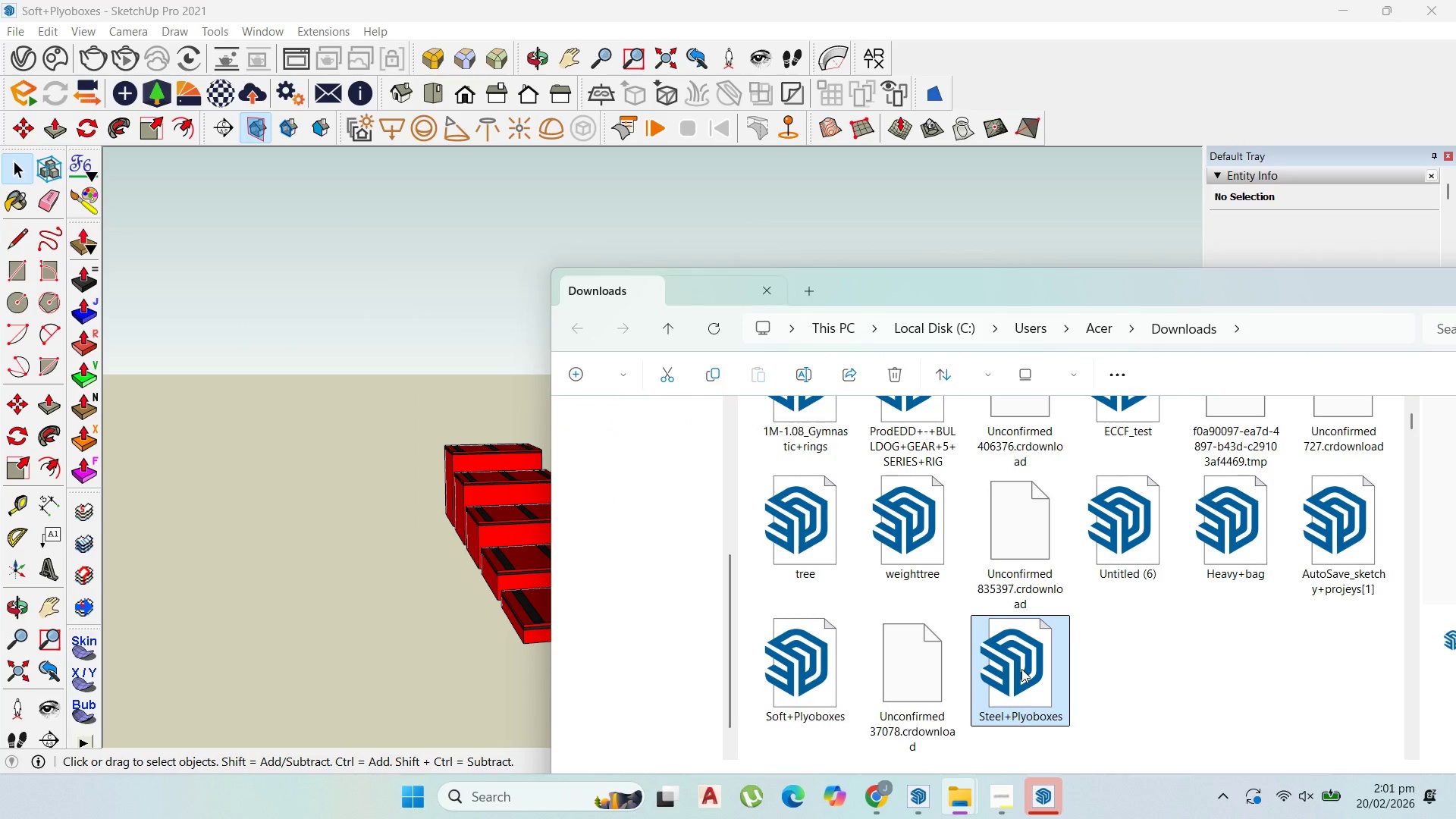 
left_click([1021, 669])
 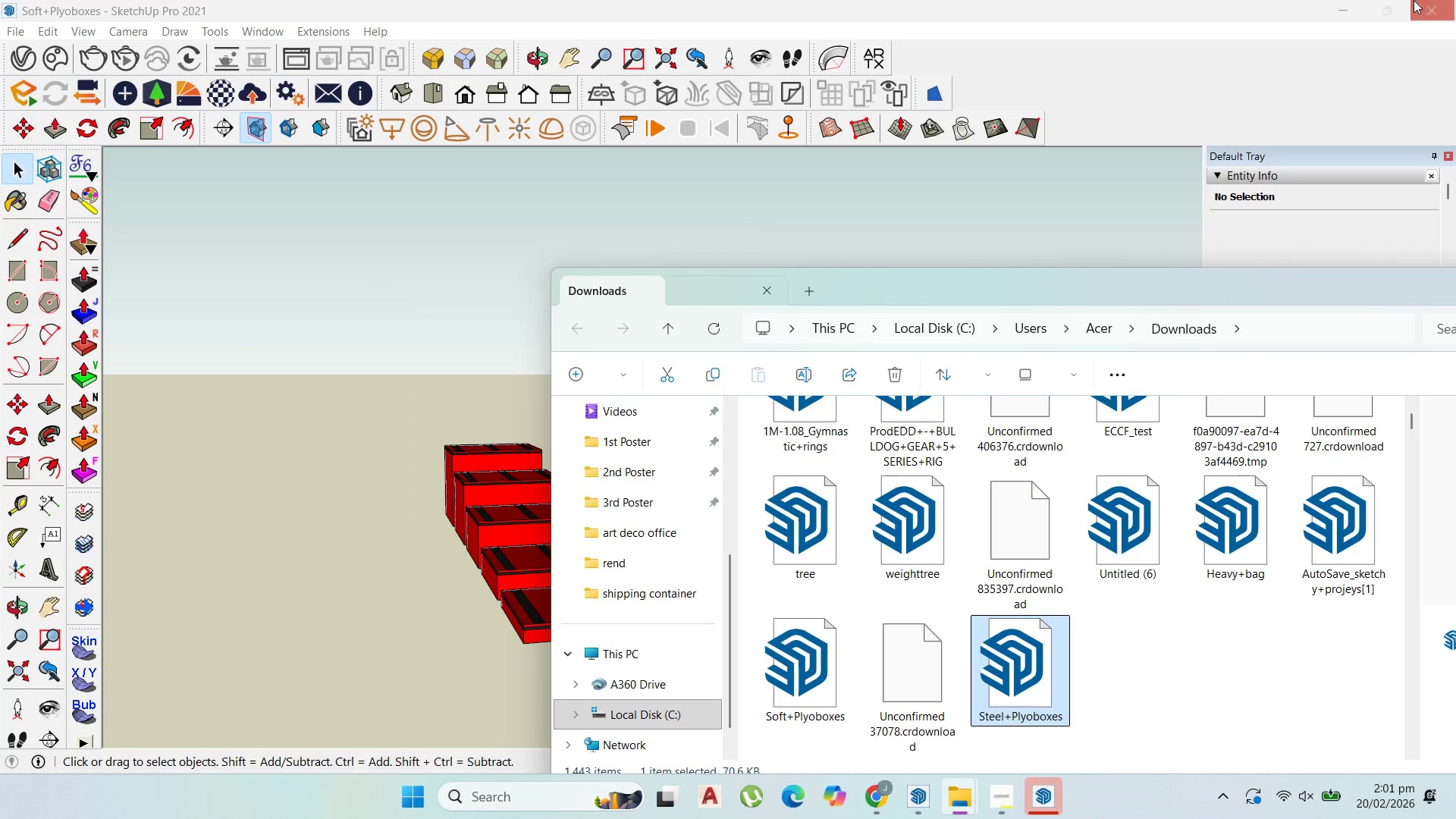 
left_click([1420, 2])
 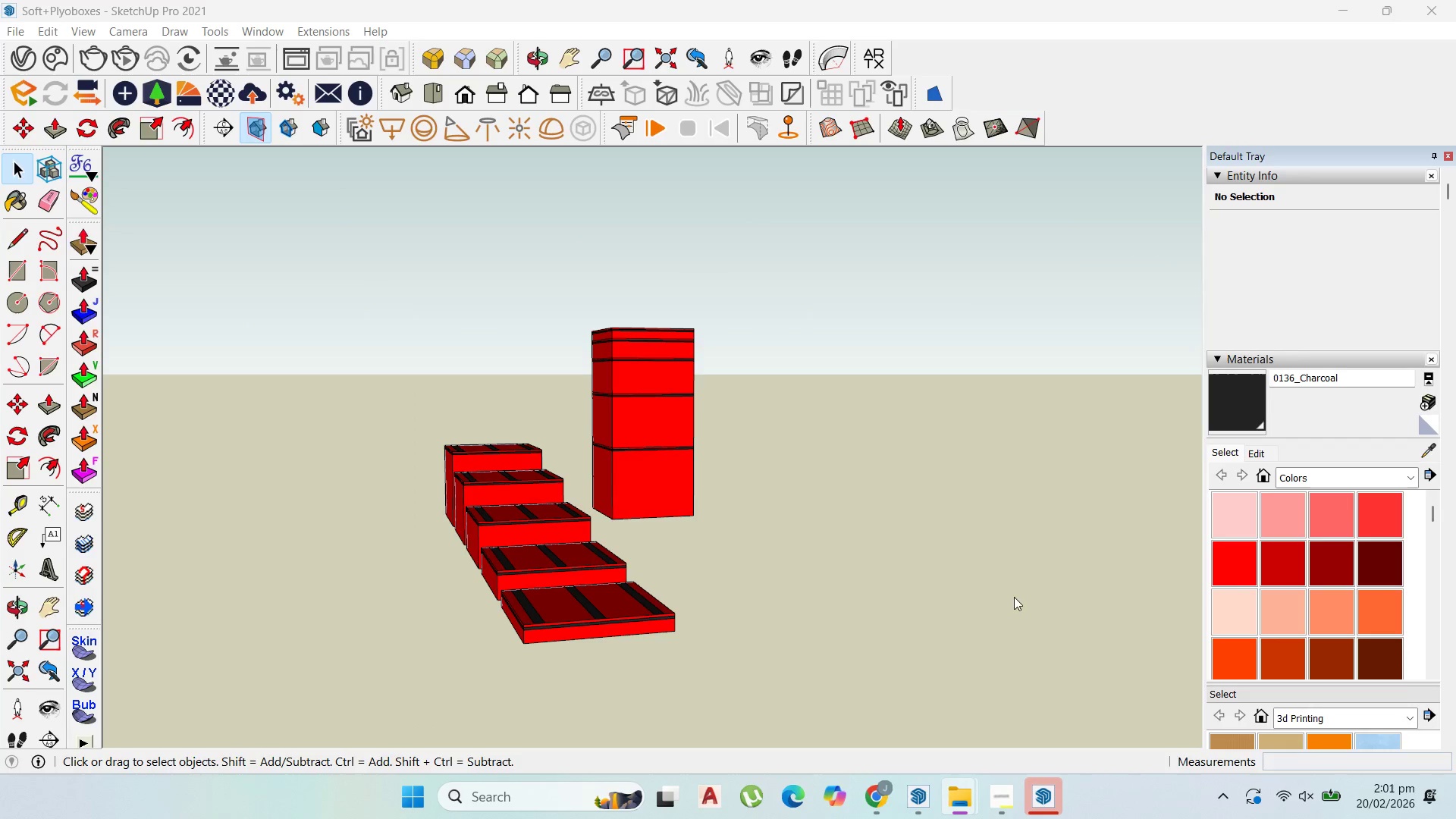 
mouse_move([1133, 336])
 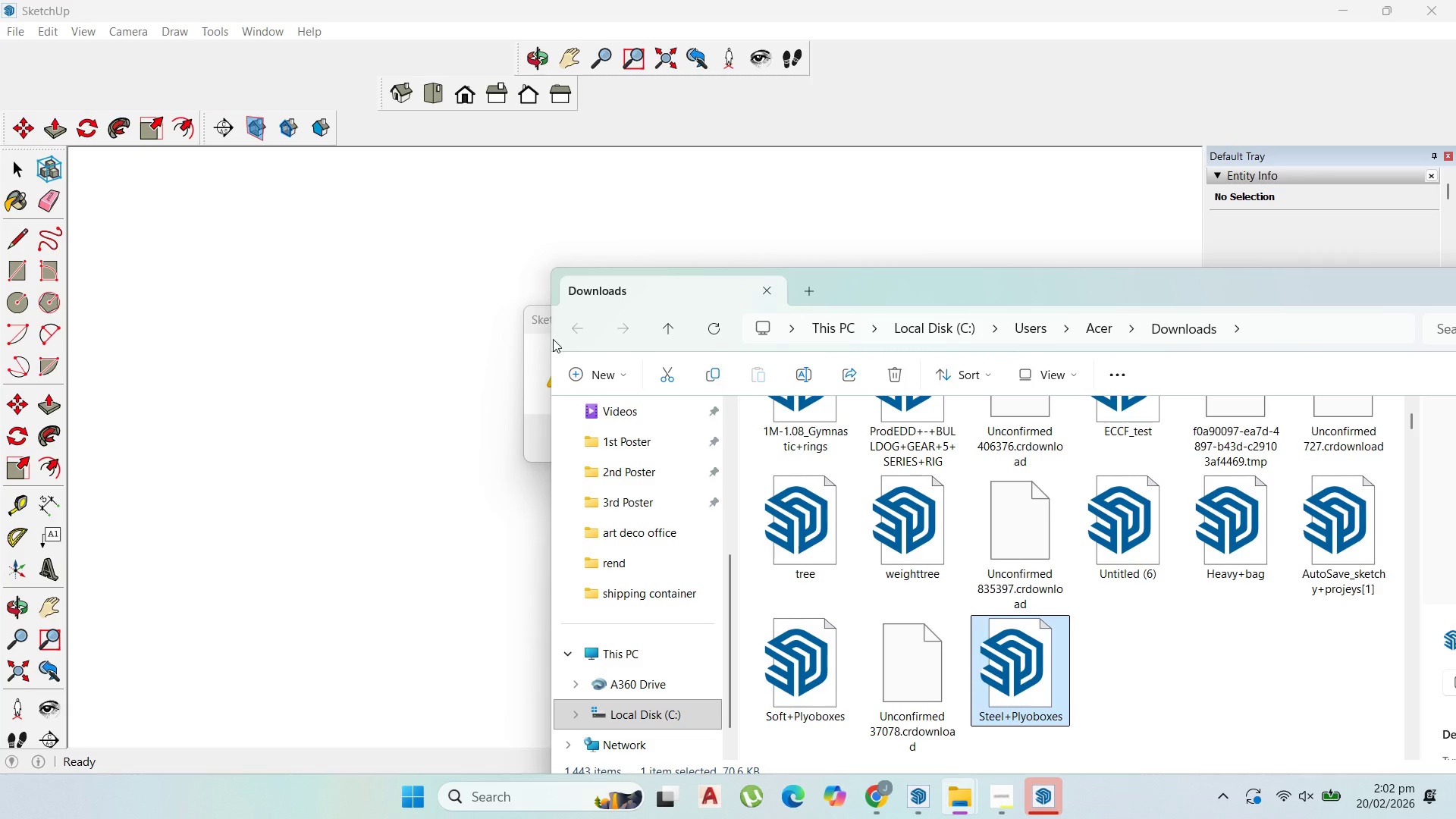 
left_click([537, 340])
 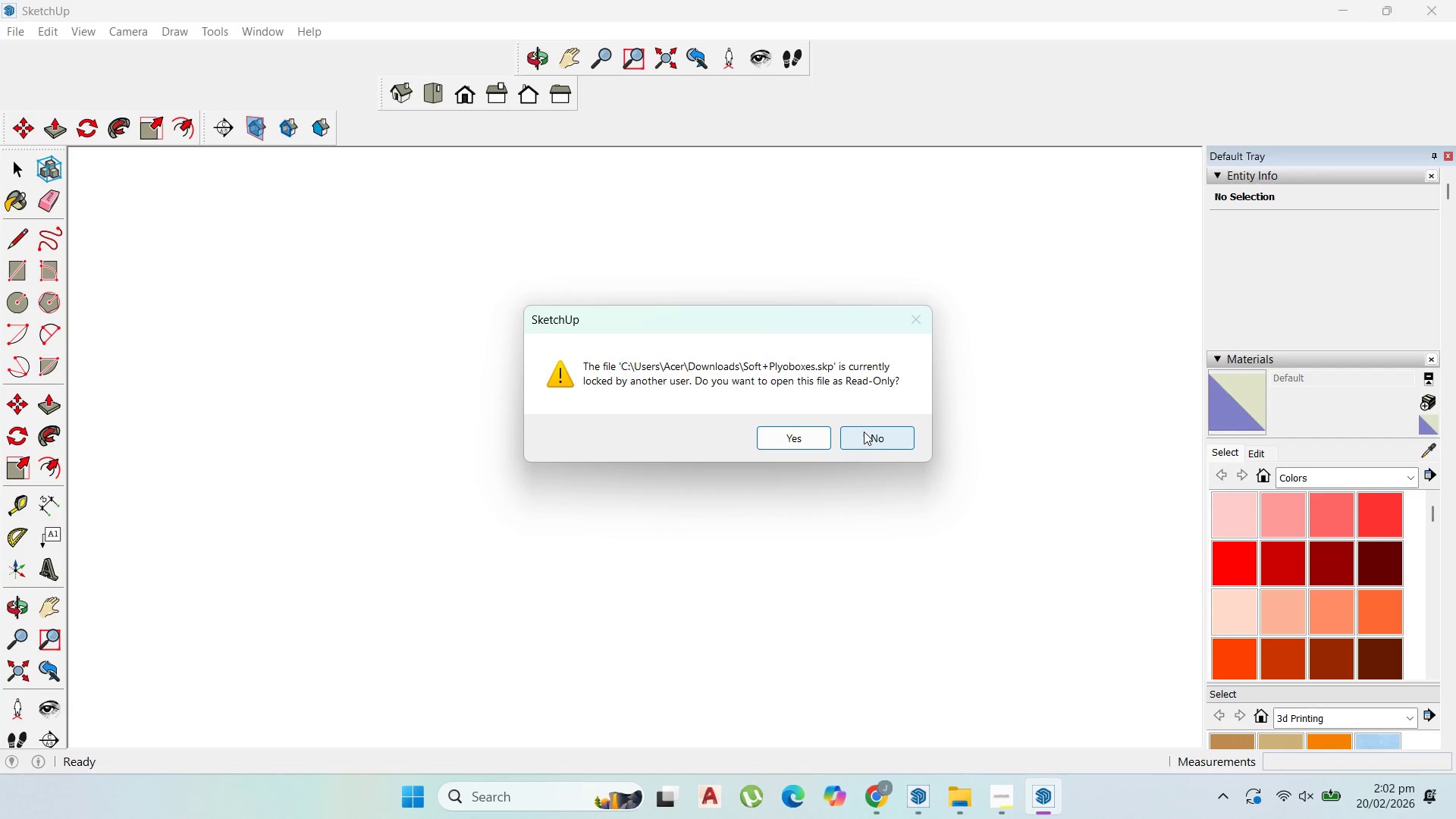 
left_click([871, 441])
 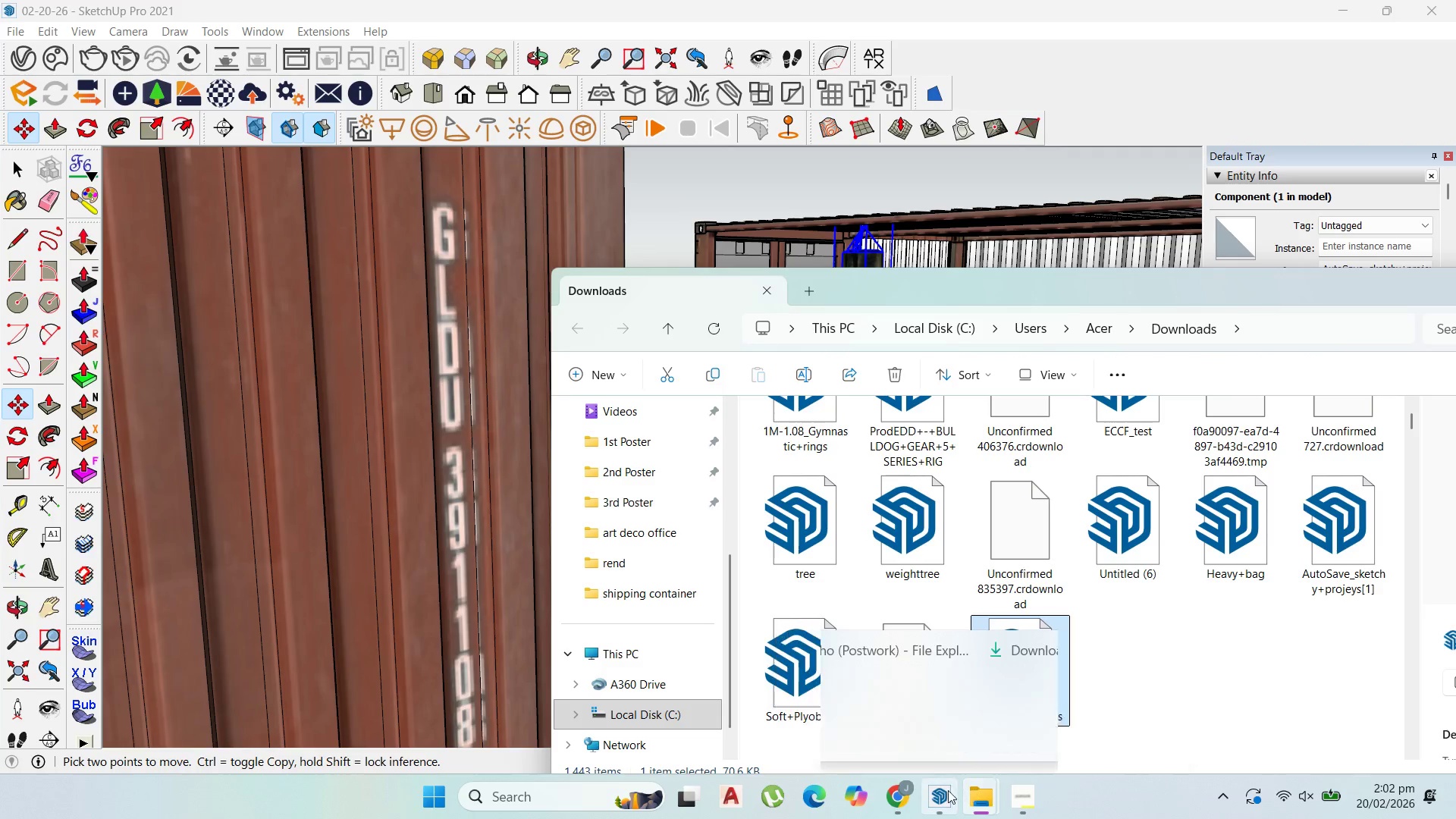 
left_click([945, 715])
 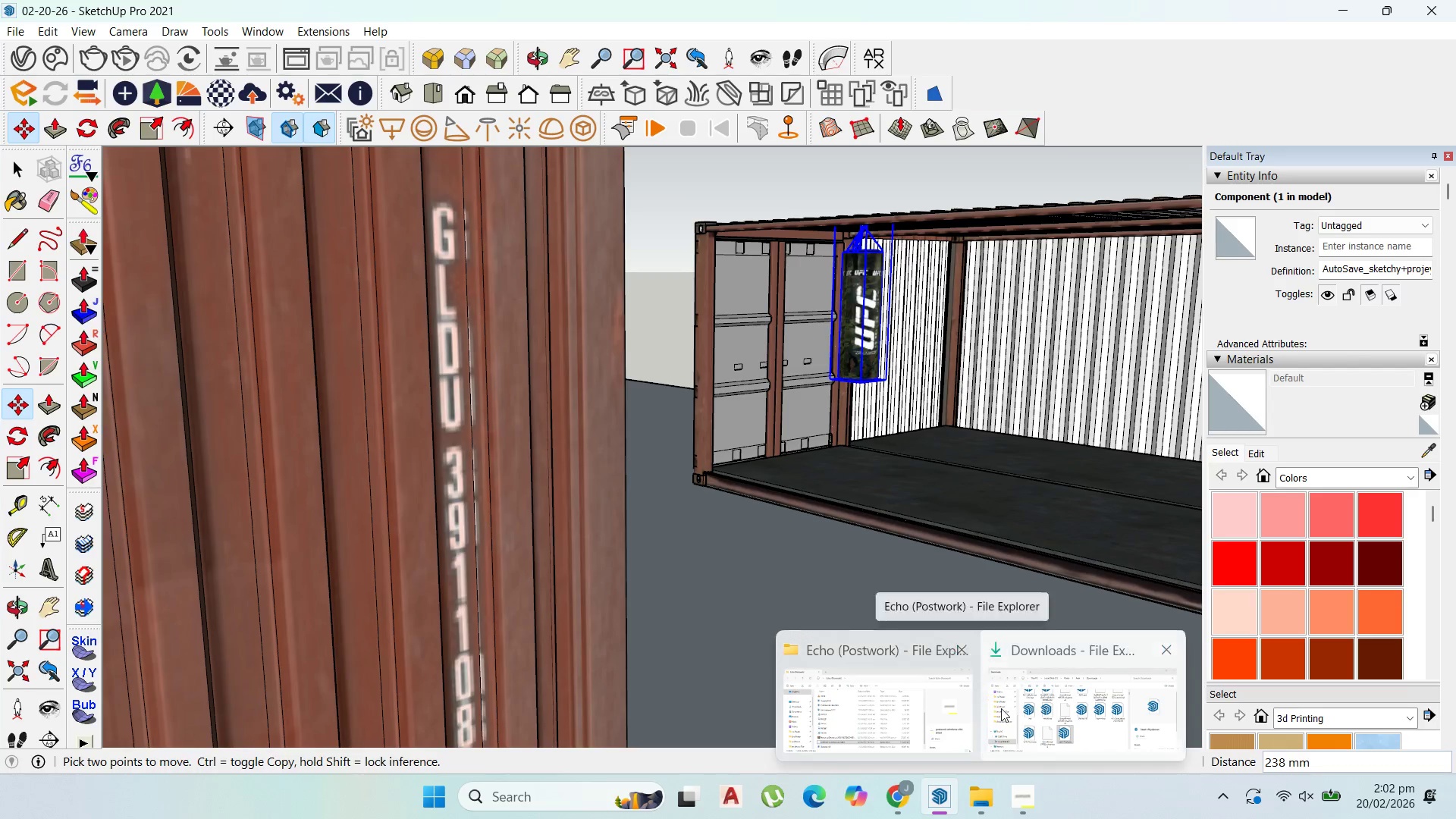 
left_click([1037, 710])
 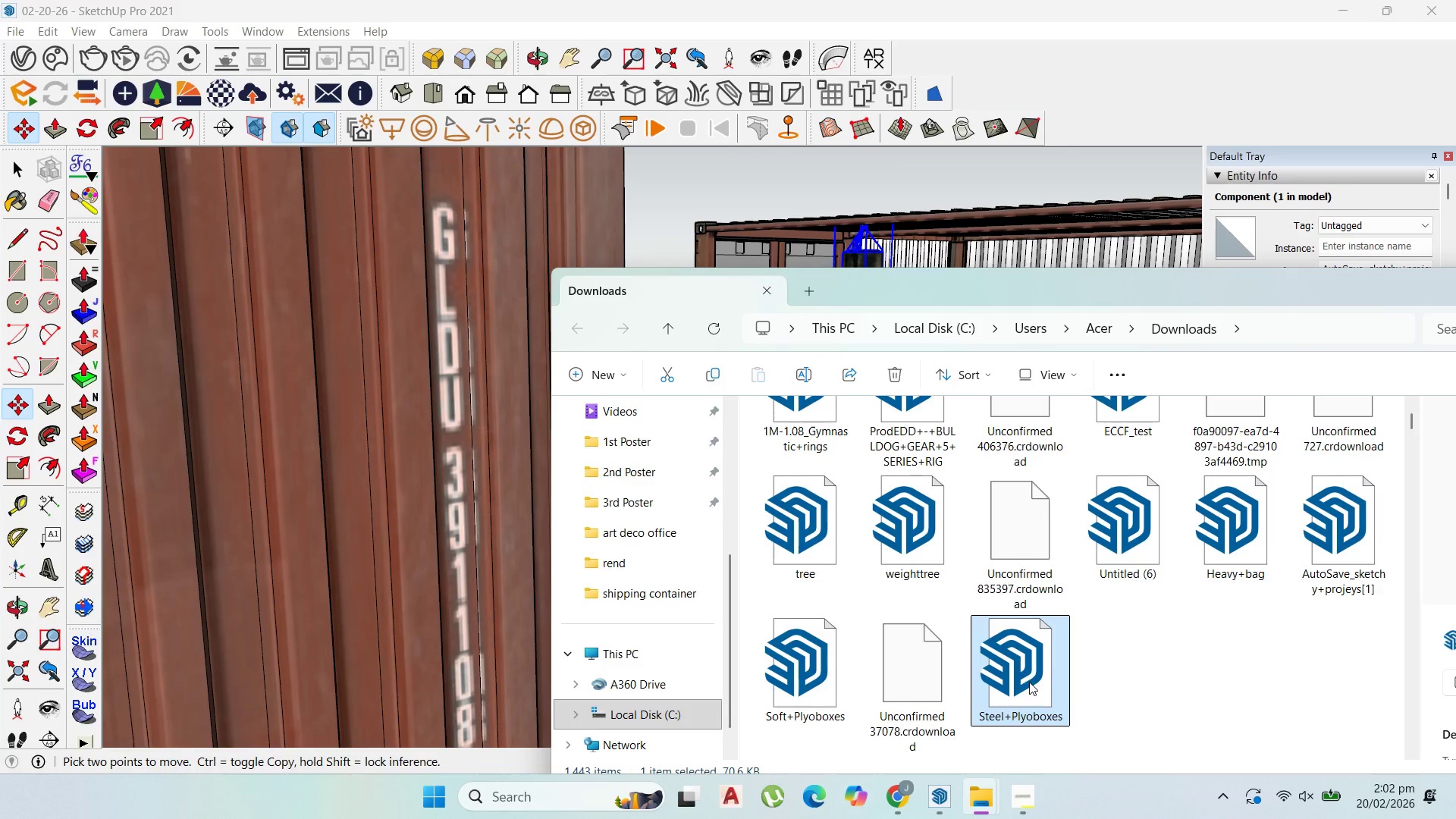 
left_click_drag(start_coordinate=[1027, 682], to_coordinate=[918, 218])
 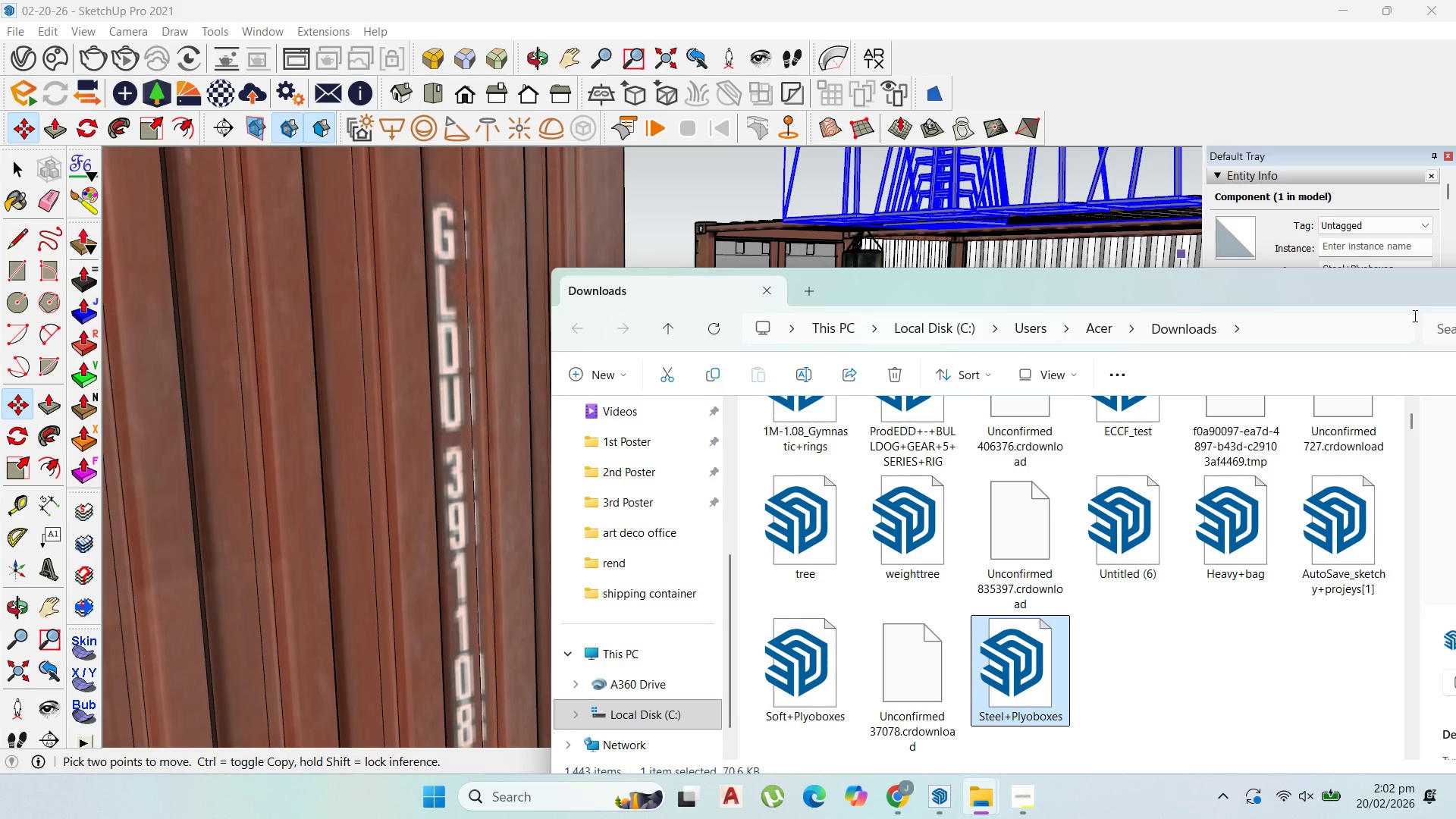 
left_click_drag(start_coordinate=[1391, 303], to_coordinate=[946, 300])
 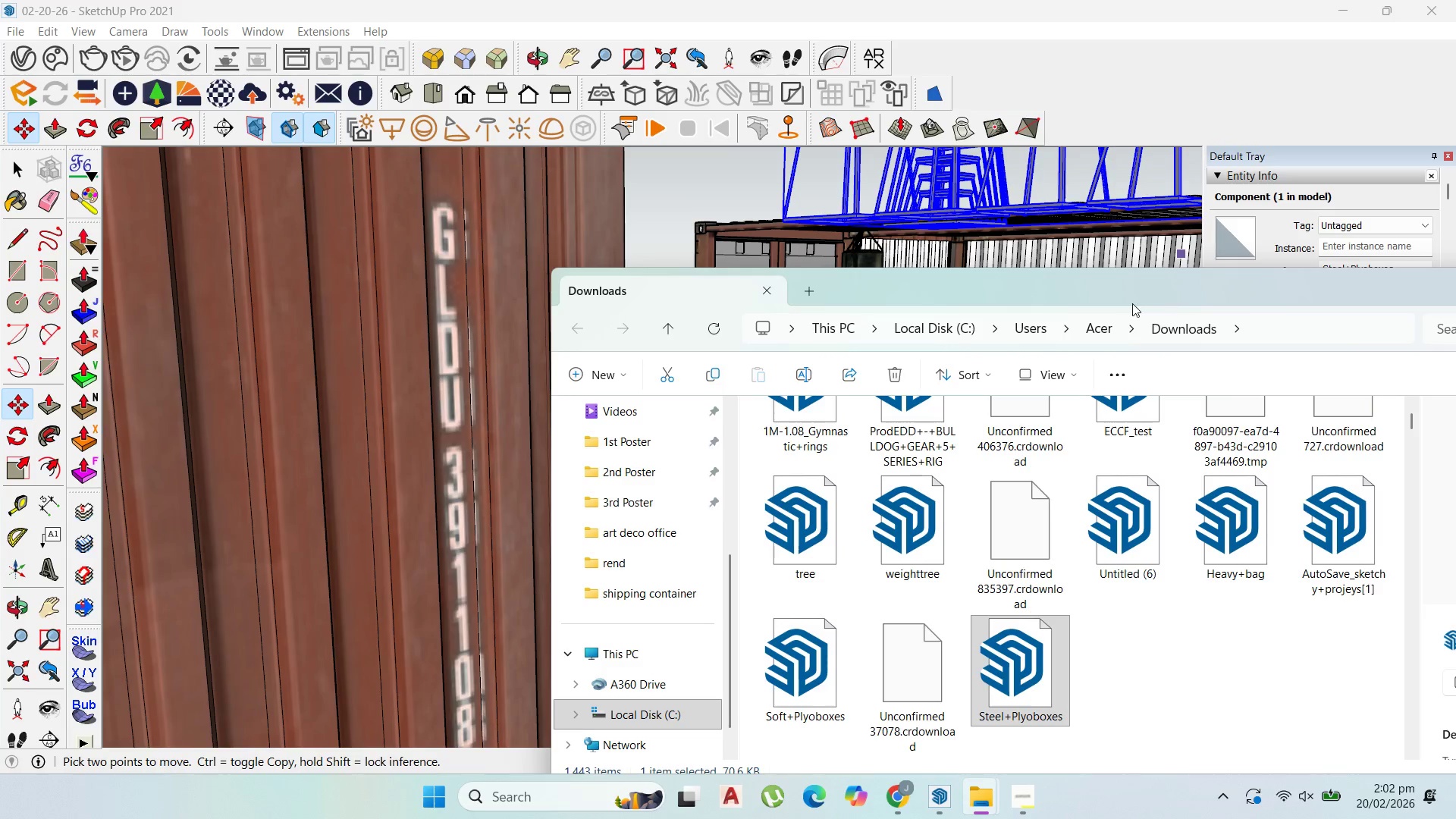 
left_click_drag(start_coordinate=[1168, 300], to_coordinate=[907, 303])
 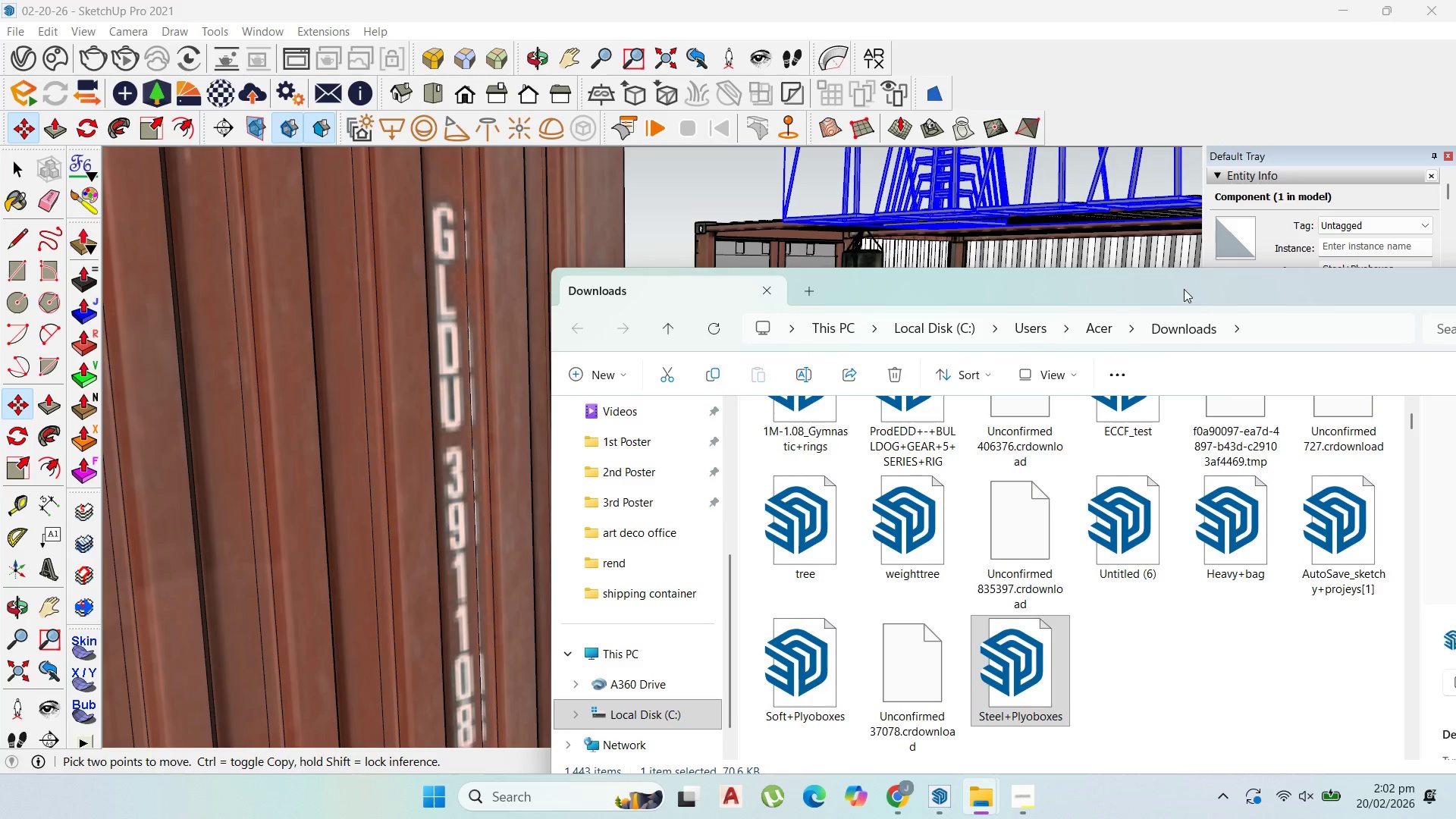 
left_click_drag(start_coordinate=[1184, 289], to_coordinate=[566, 287])
 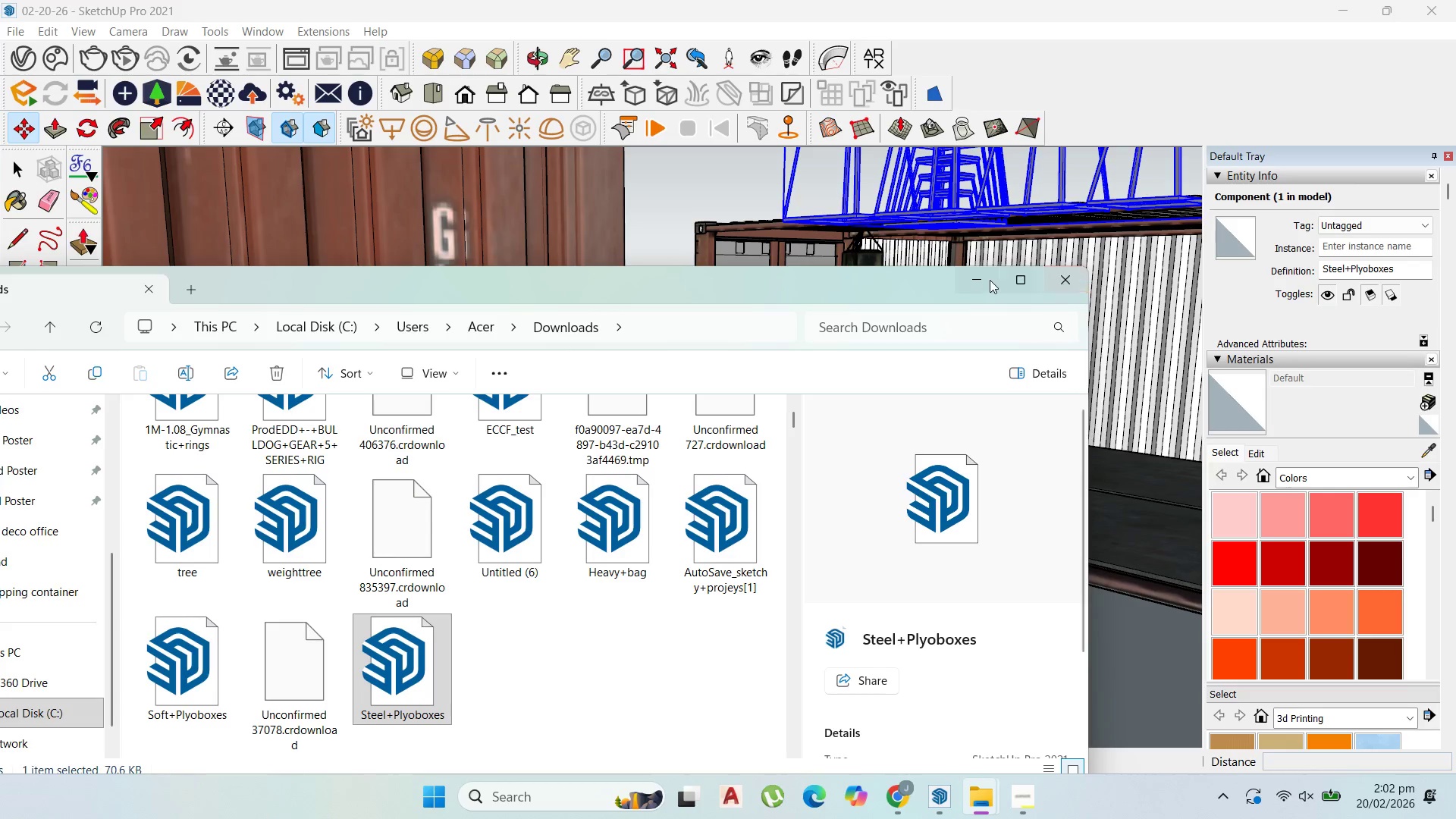 
left_click([986, 280])
 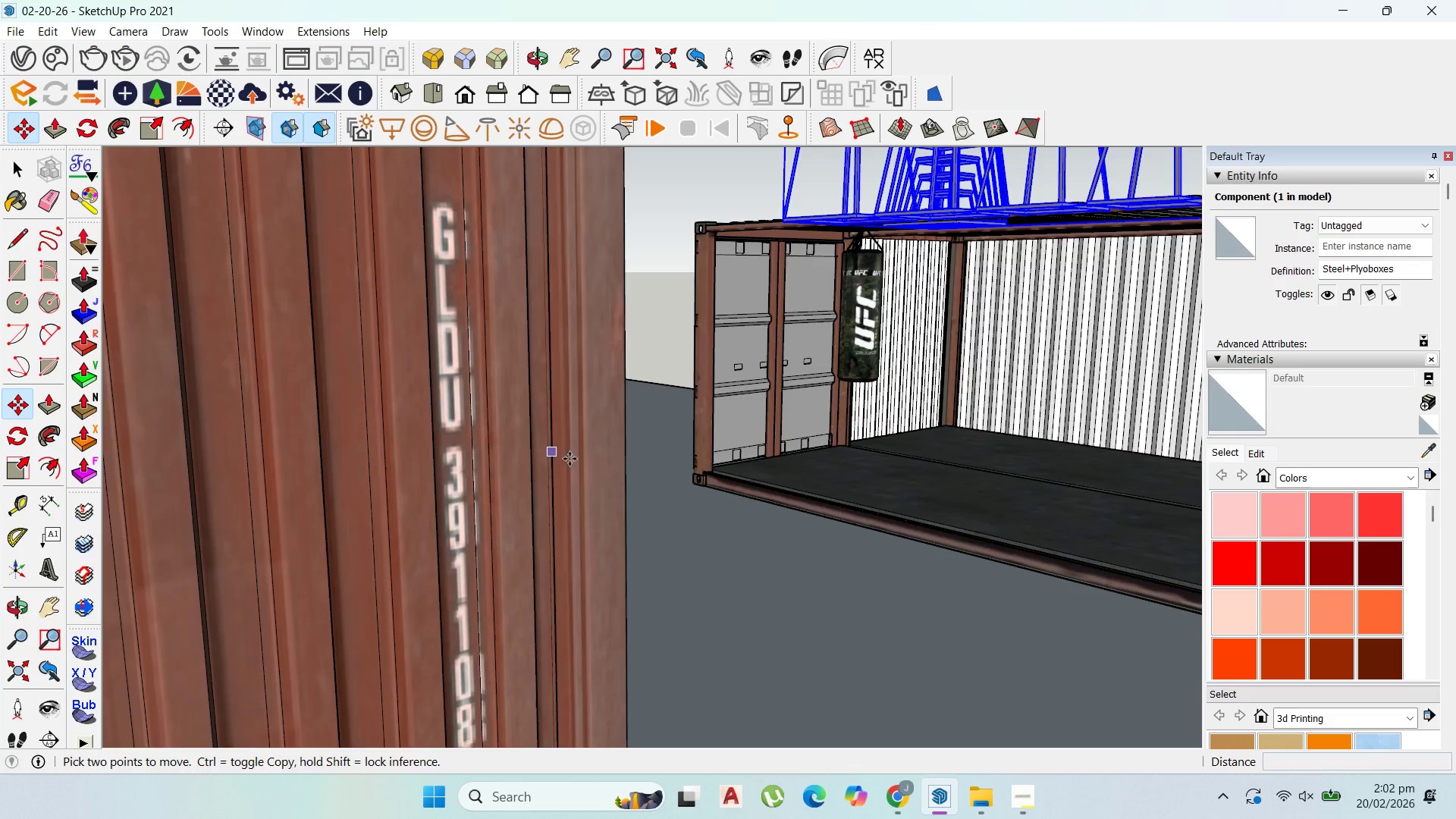 
scroll: coordinate [758, 507], scroll_direction: down, amount: 8.0
 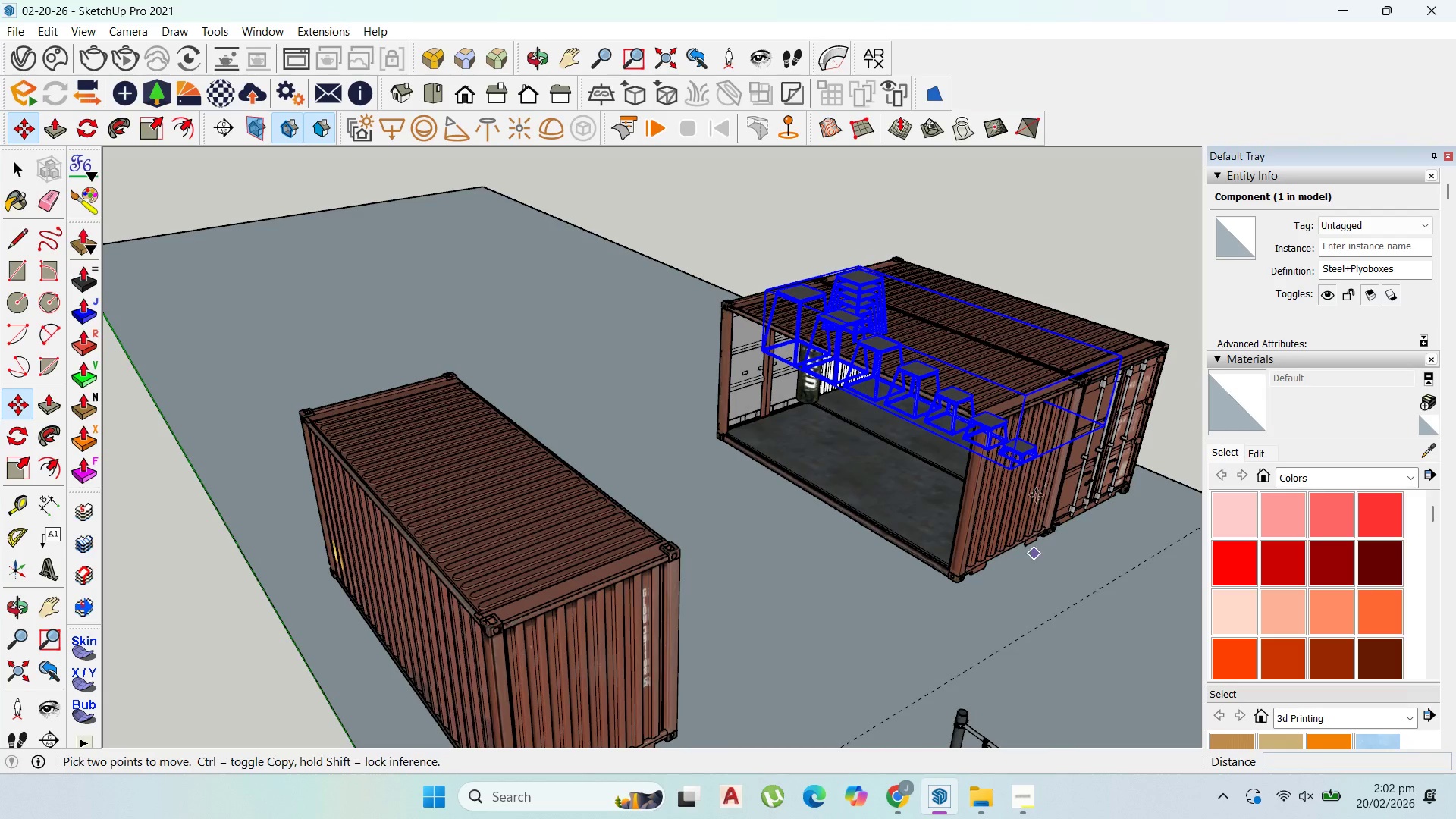 
scroll: coordinate [1035, 460], scroll_direction: up, amount: 6.0
 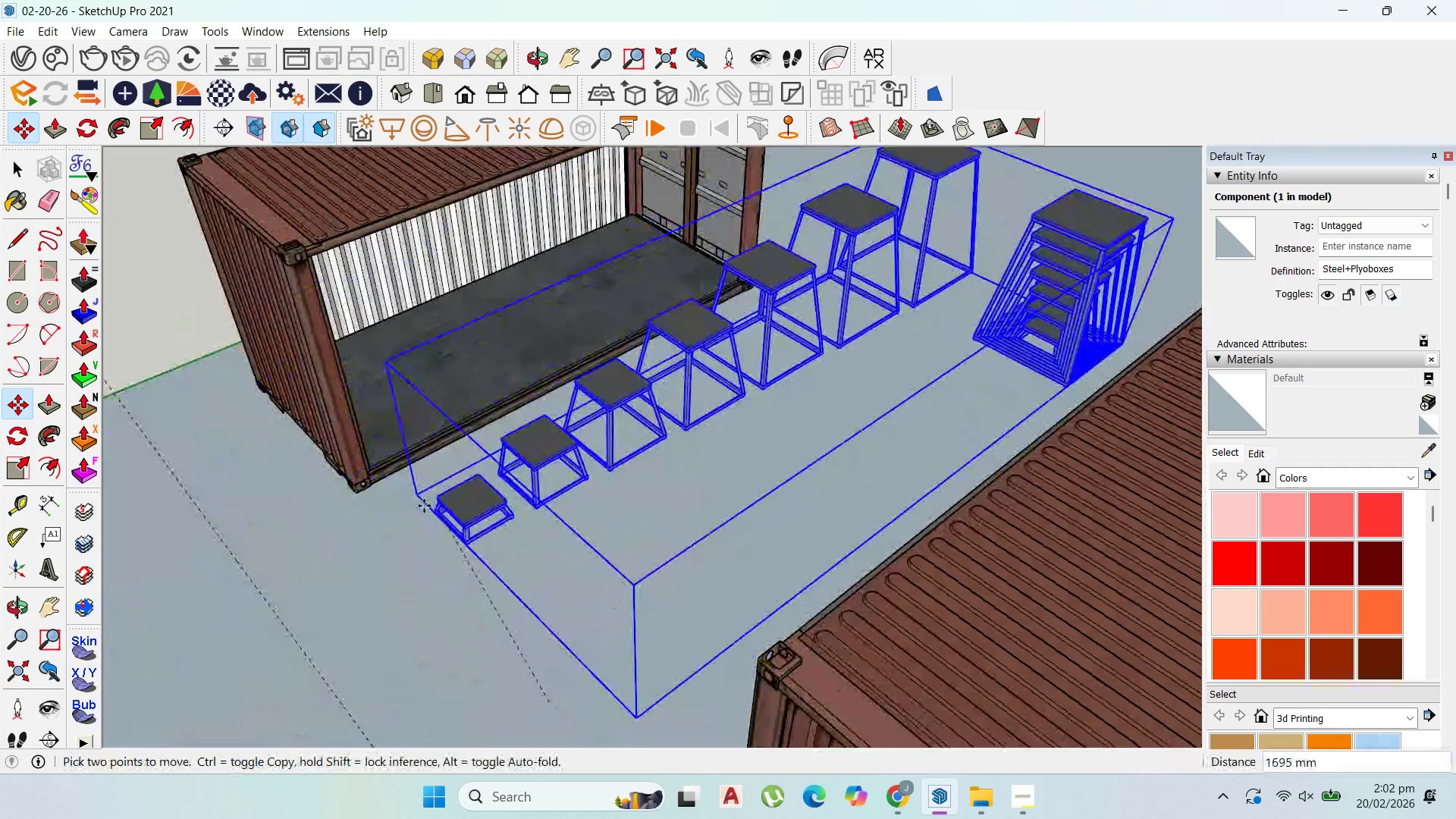 
scroll: coordinate [733, 446], scroll_direction: down, amount: 5.0
 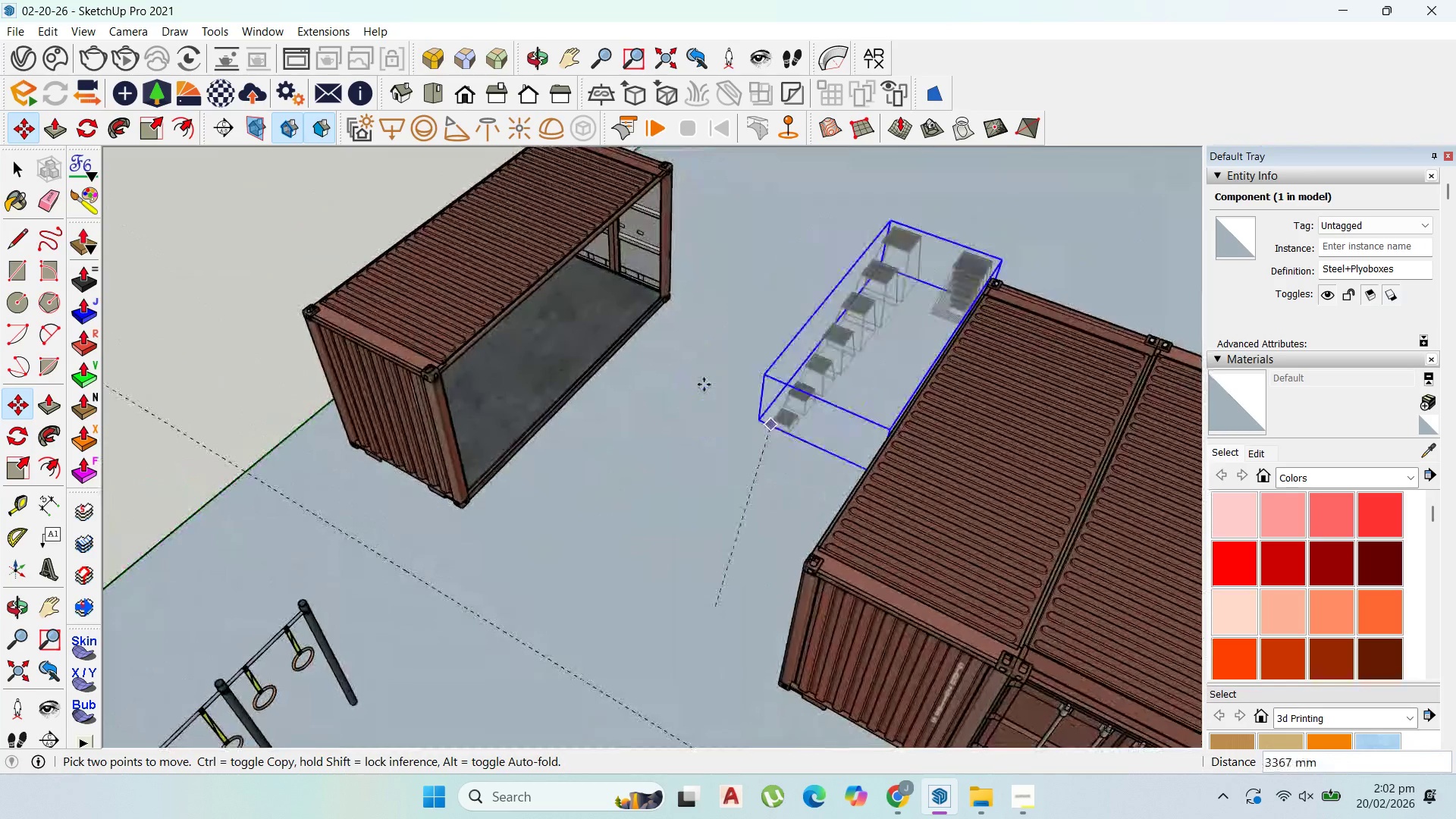 
scroll: coordinate [497, 435], scroll_direction: up, amount: 6.0
 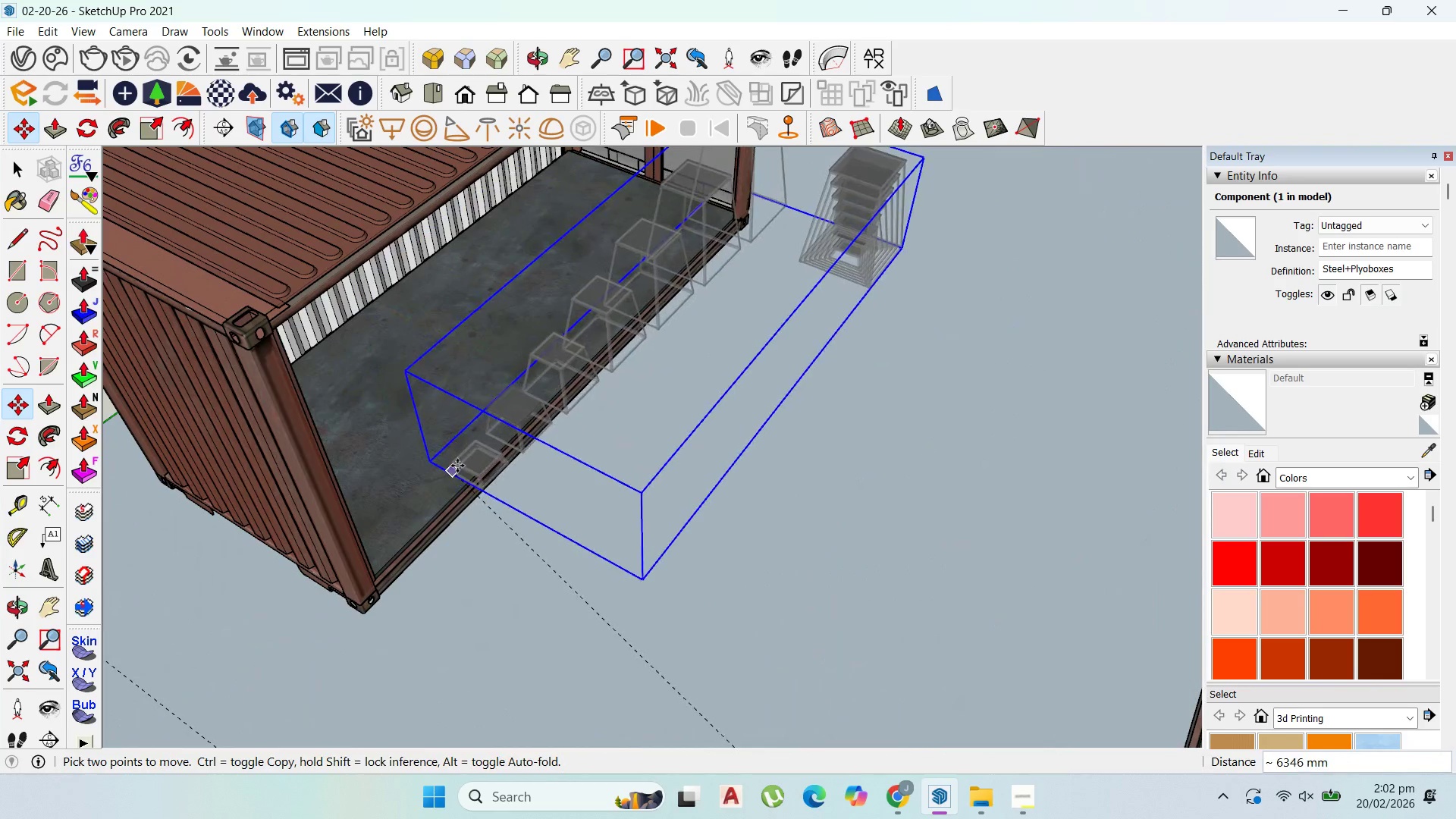 
left_click([457, 464])
 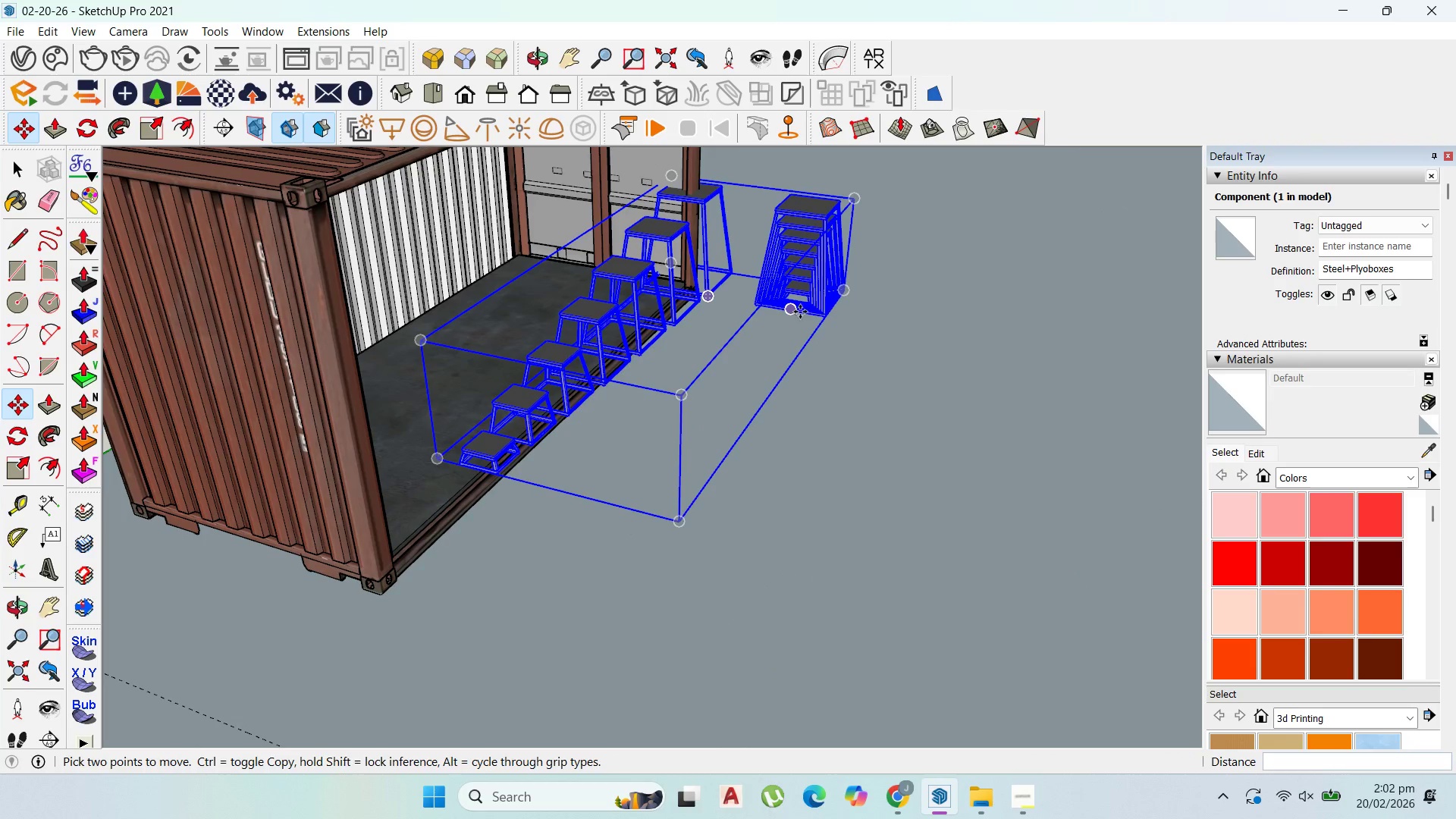 
left_click_drag(start_coordinate=[830, 317], to_coordinate=[824, 317])
 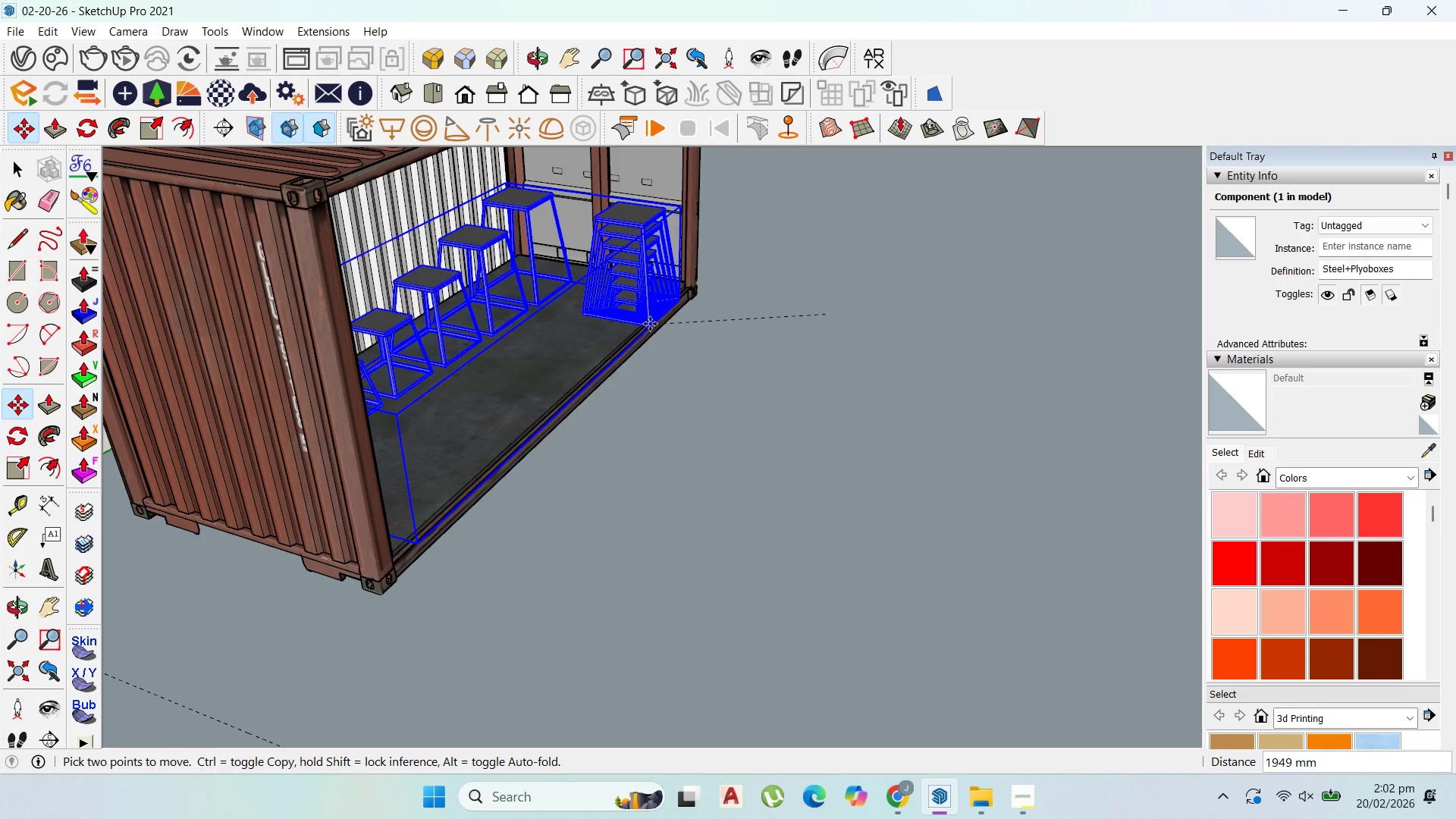 
left_click([651, 320])
 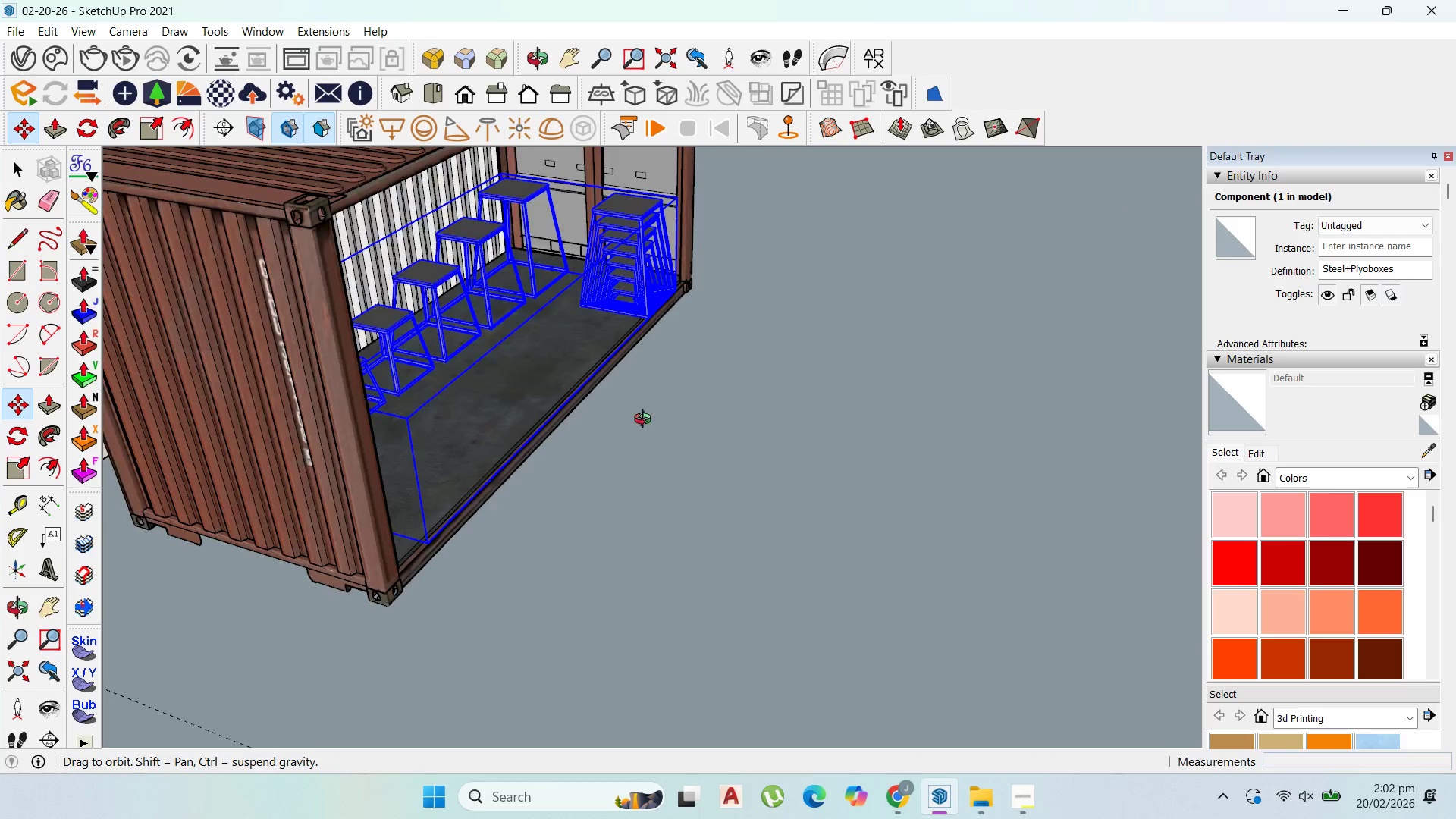 
scroll: coordinate [673, 388], scroll_direction: down, amount: 7.0
 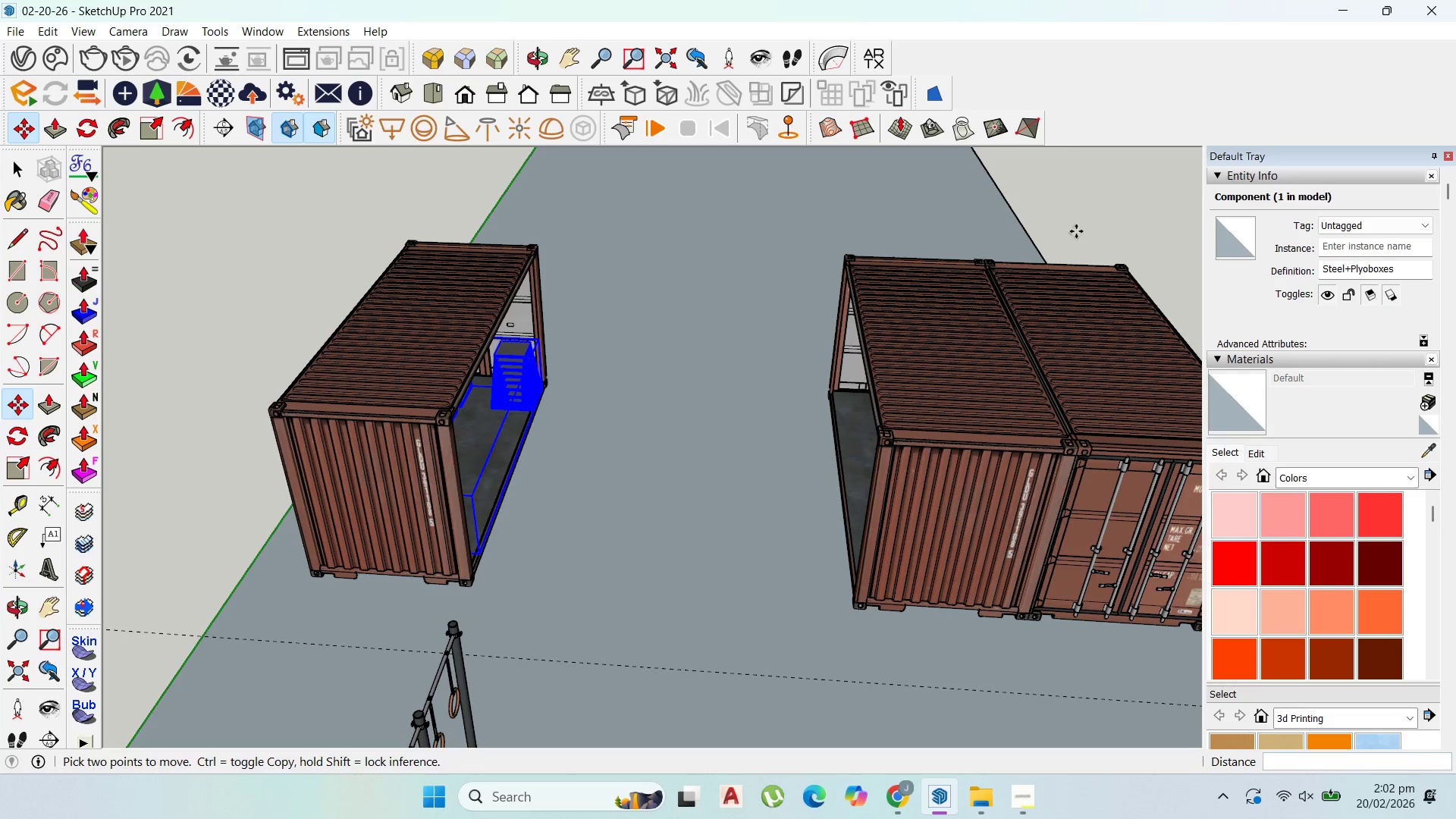 
scroll: coordinate [729, 391], scroll_direction: up, amount: 2.0
 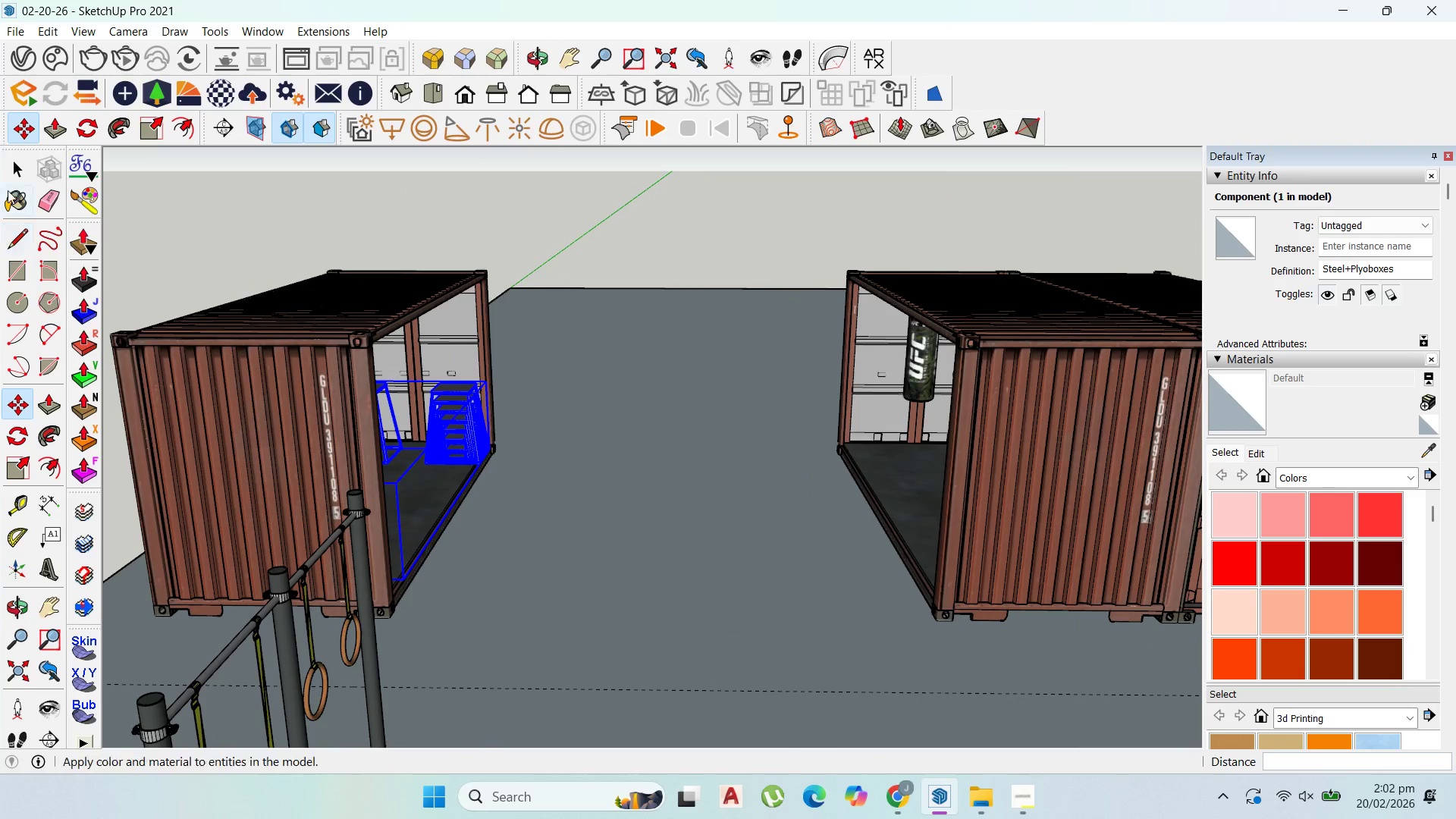 
left_click([722, 395])
 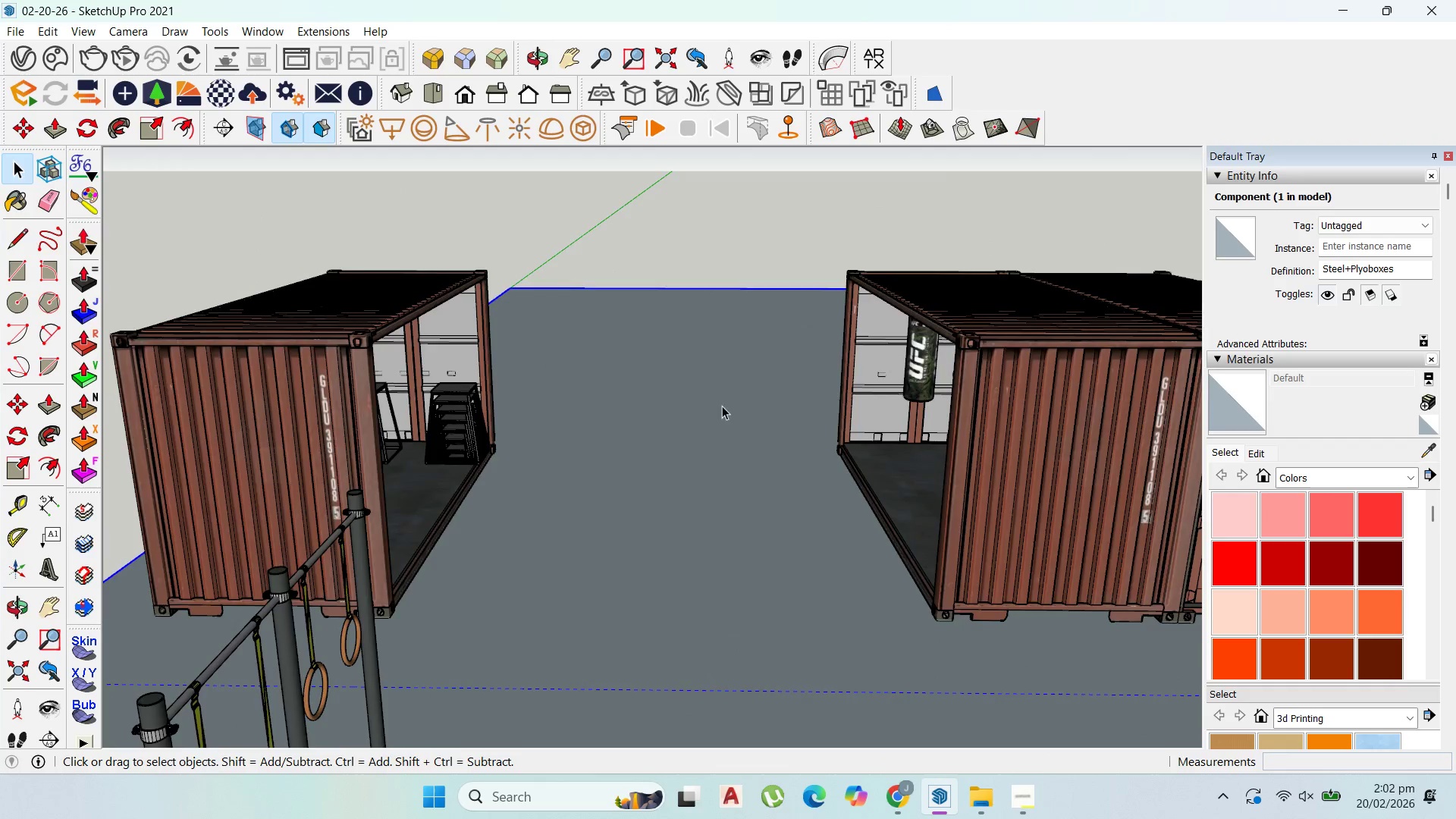 
scroll: coordinate [767, 582], scroll_direction: down, amount: 7.0
 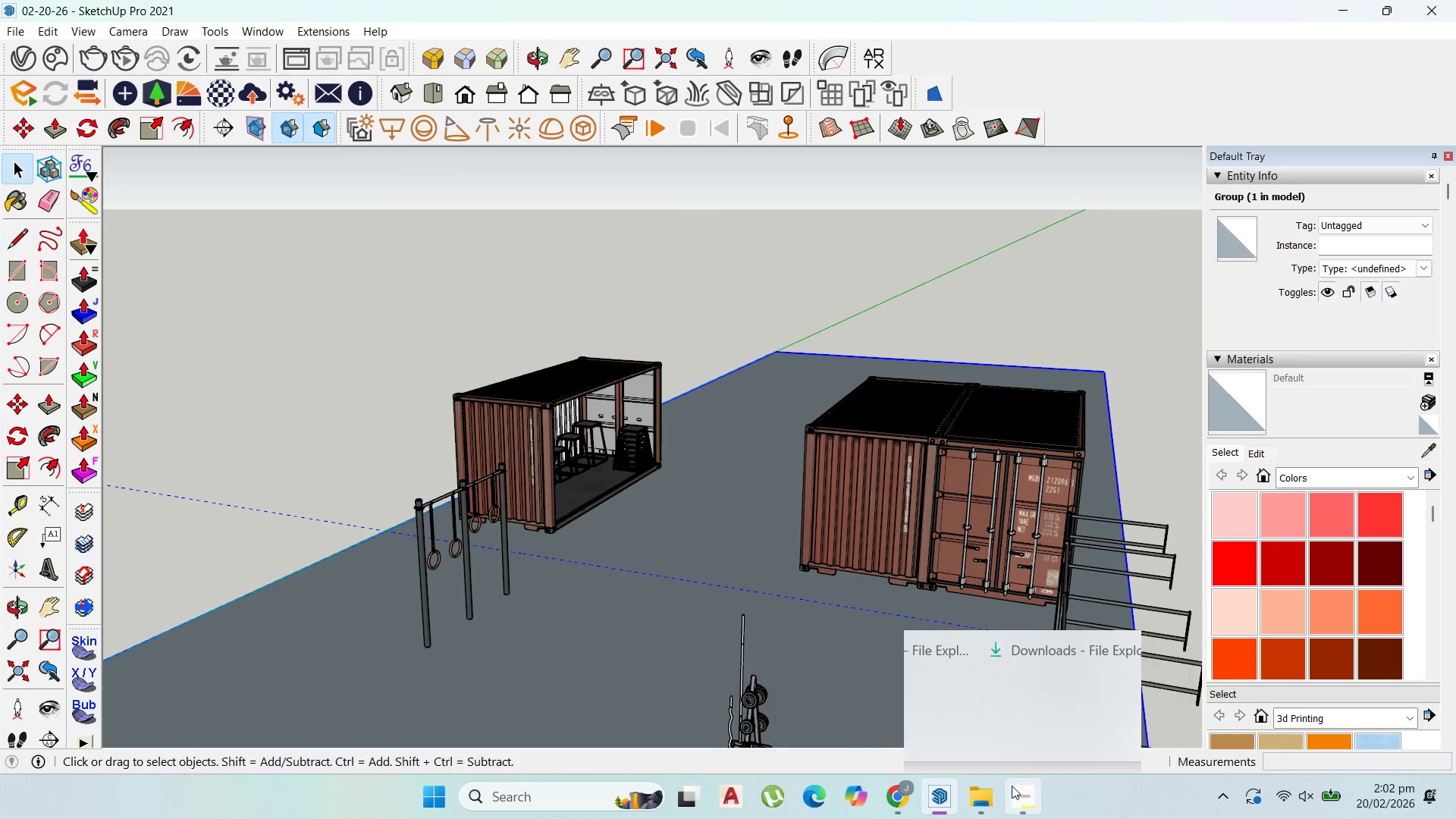 
left_click([1014, 786])